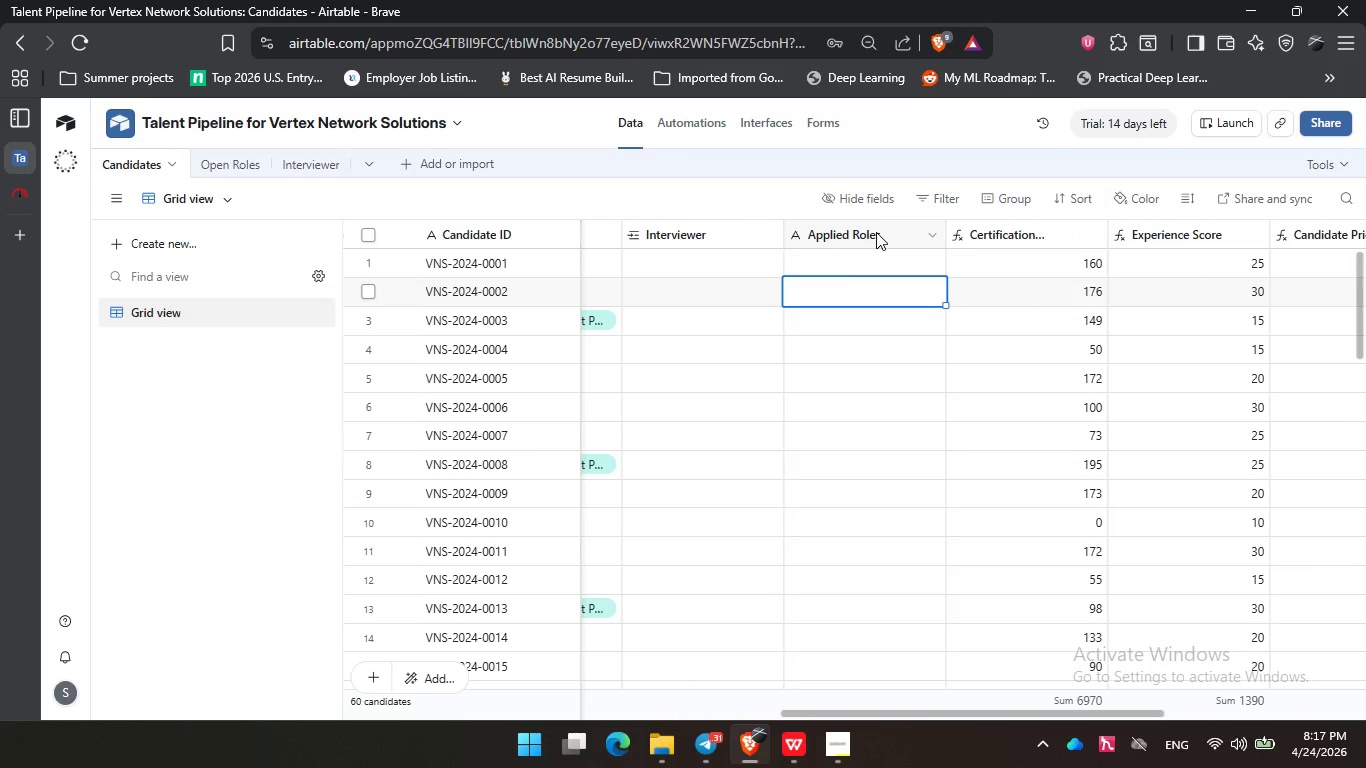 
right_click([876, 232])
 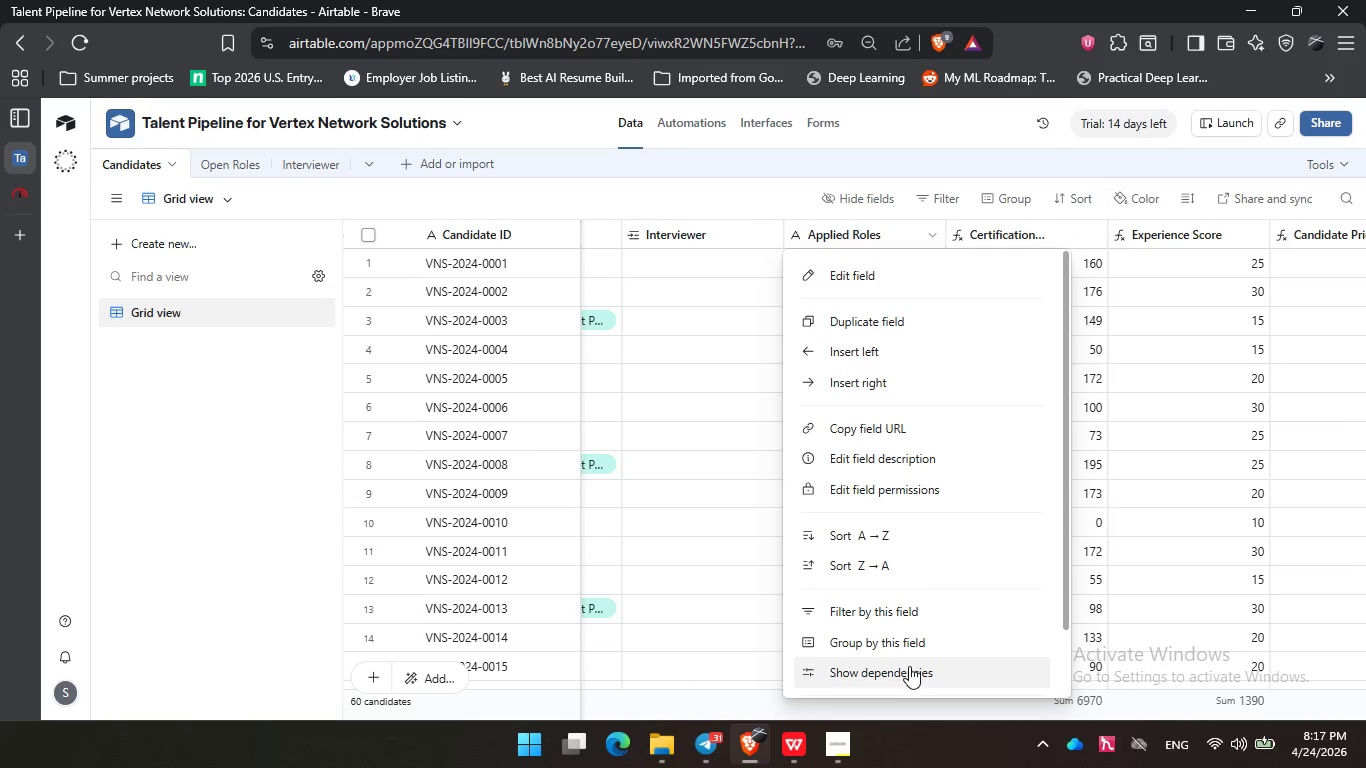 
left_click([904, 666])
 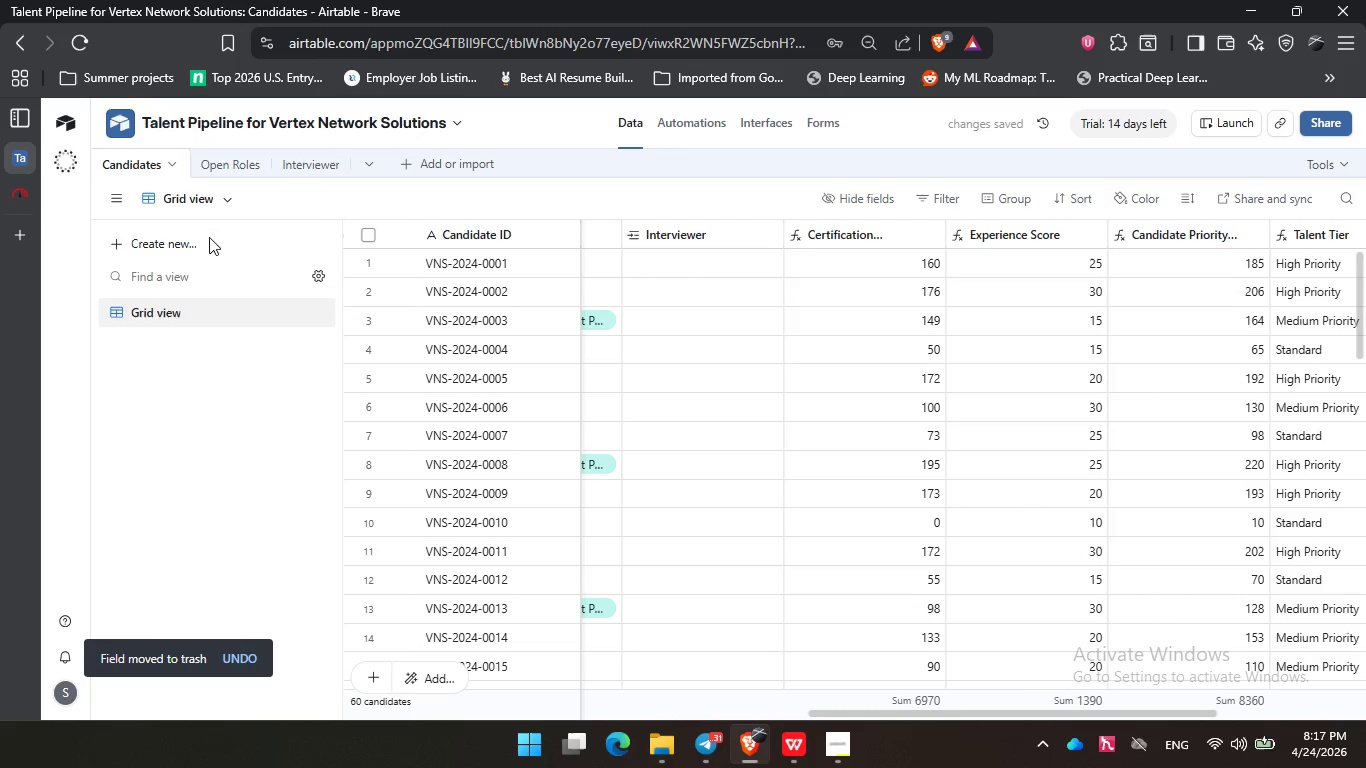 
scroll: coordinate [912, 662], scroll_direction: down, amount: 5.0
 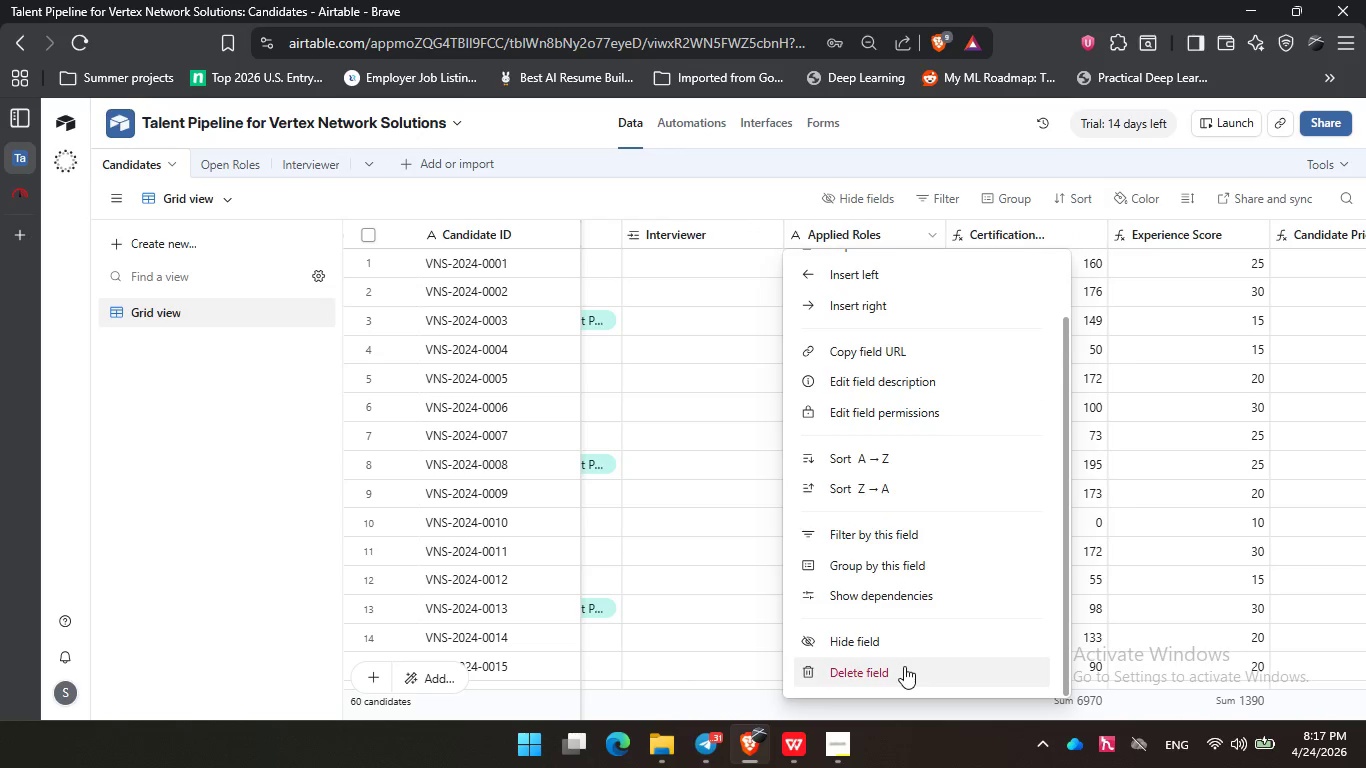 
left_click([231, 155])
 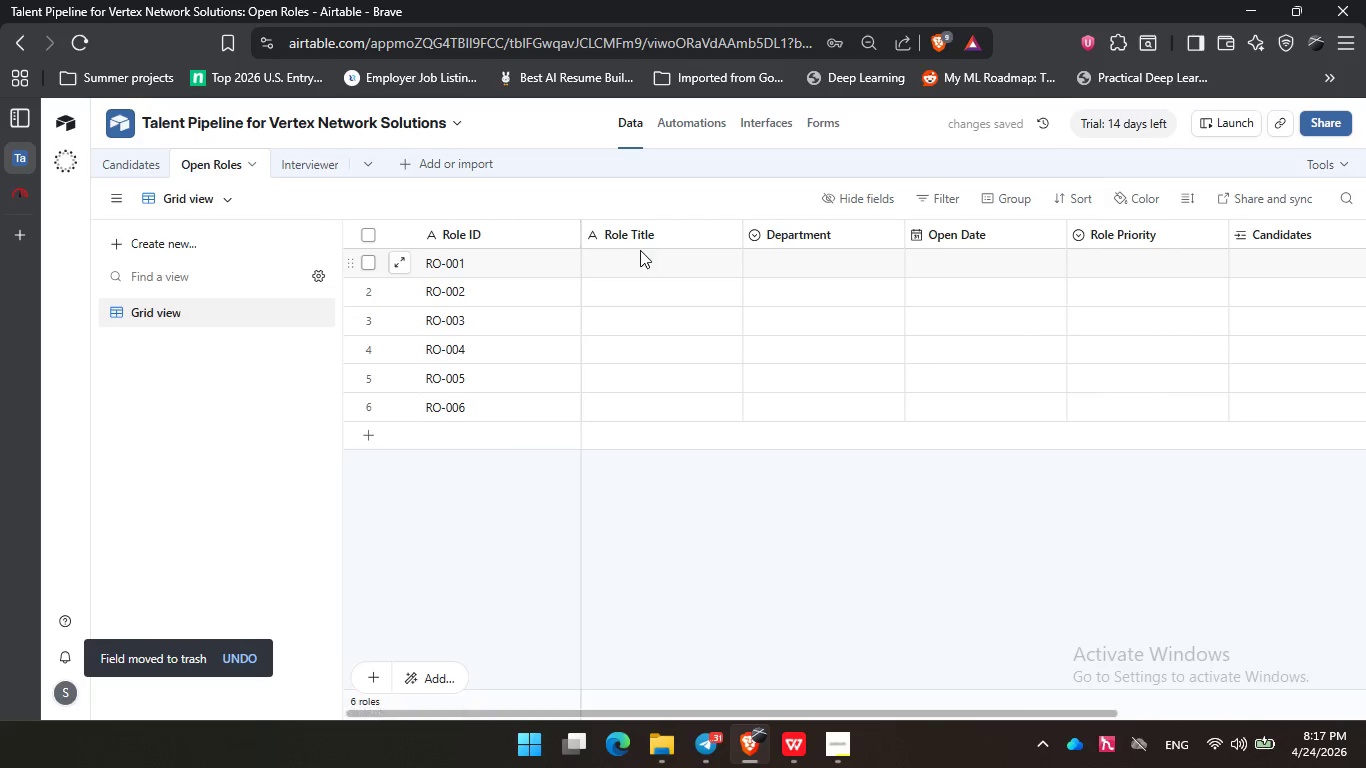 
left_click([638, 255])
 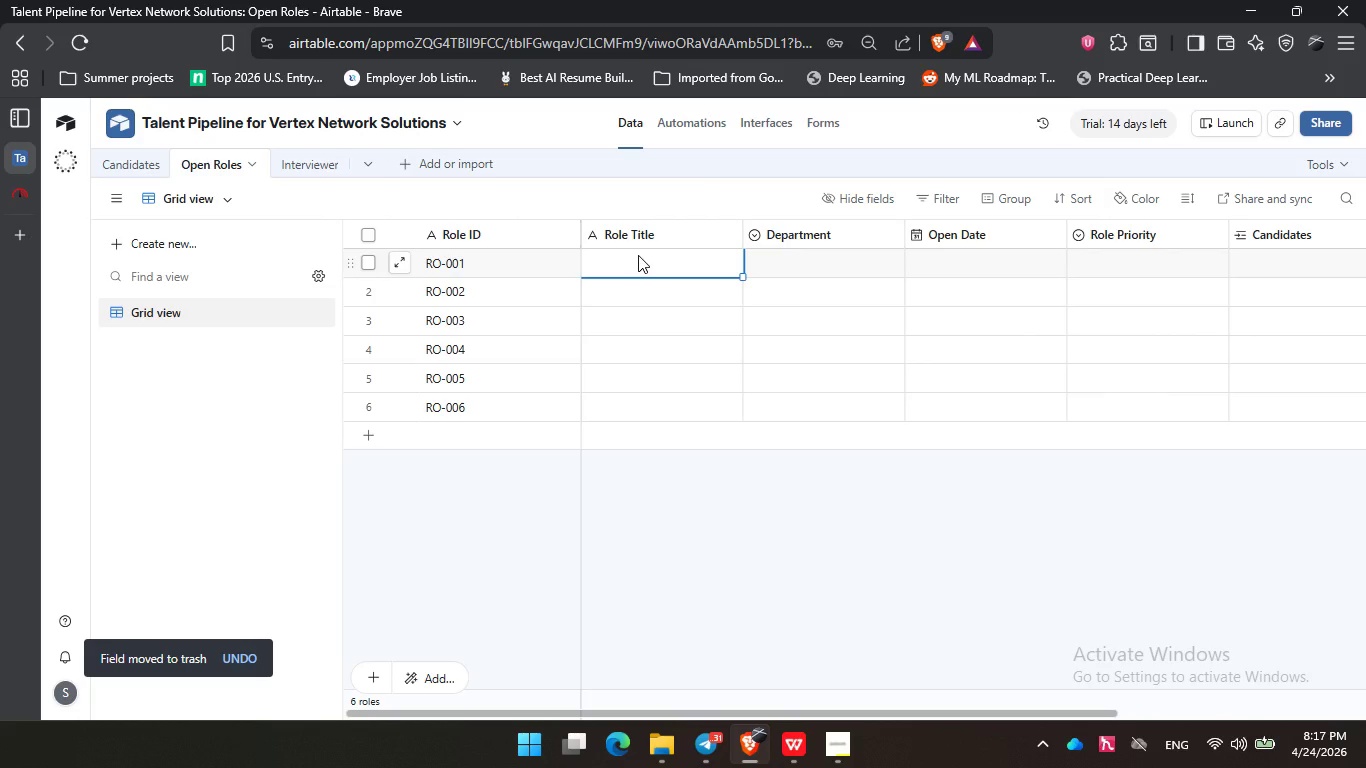 
type(Cloud Infrastructure)
 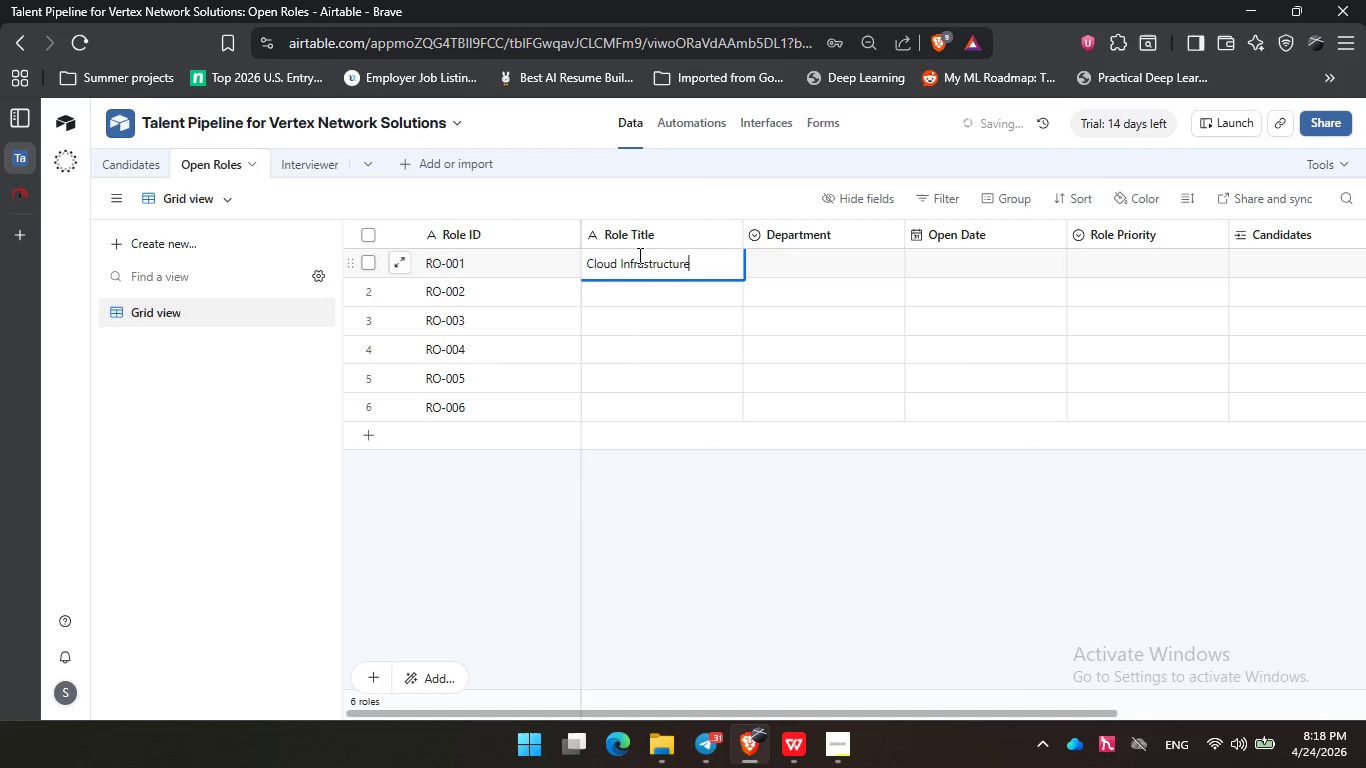 
left_click([675, 295])
 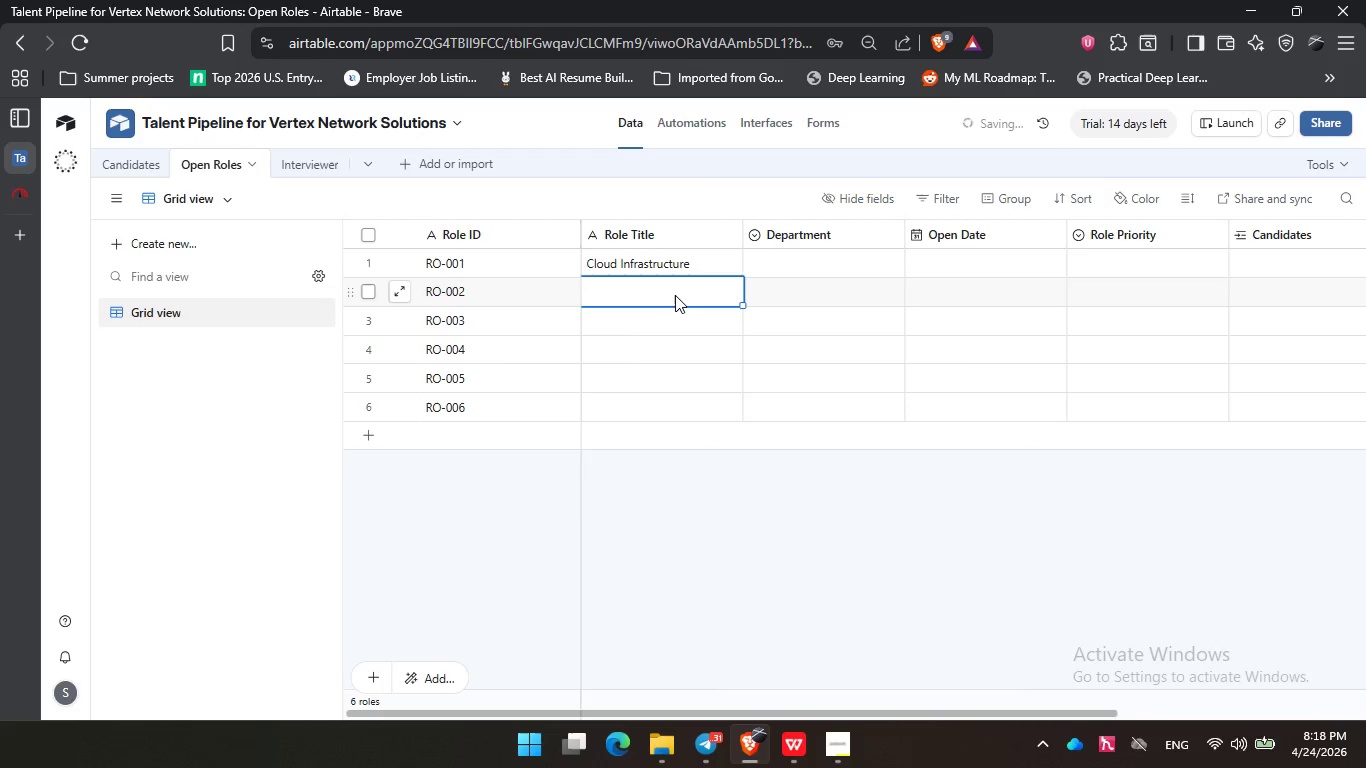 
type(Network Engineer)
 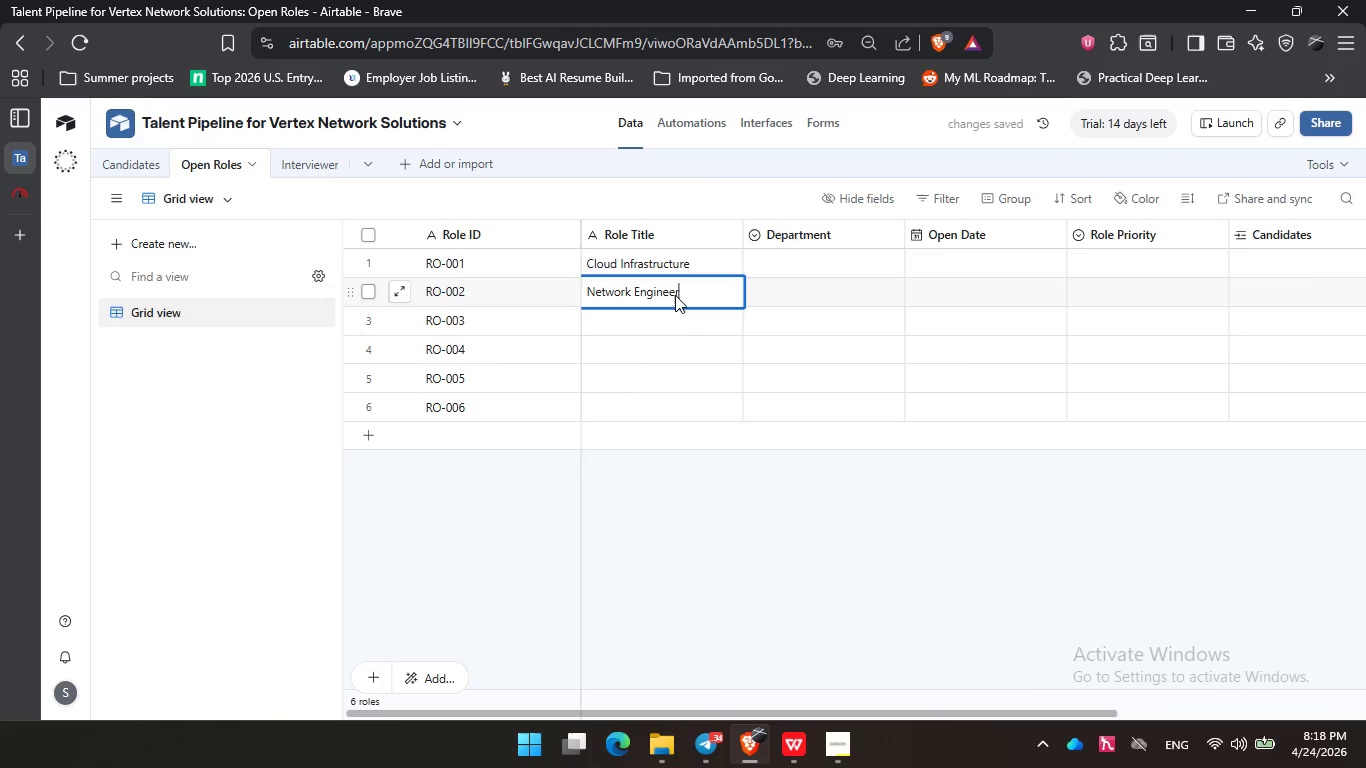 
 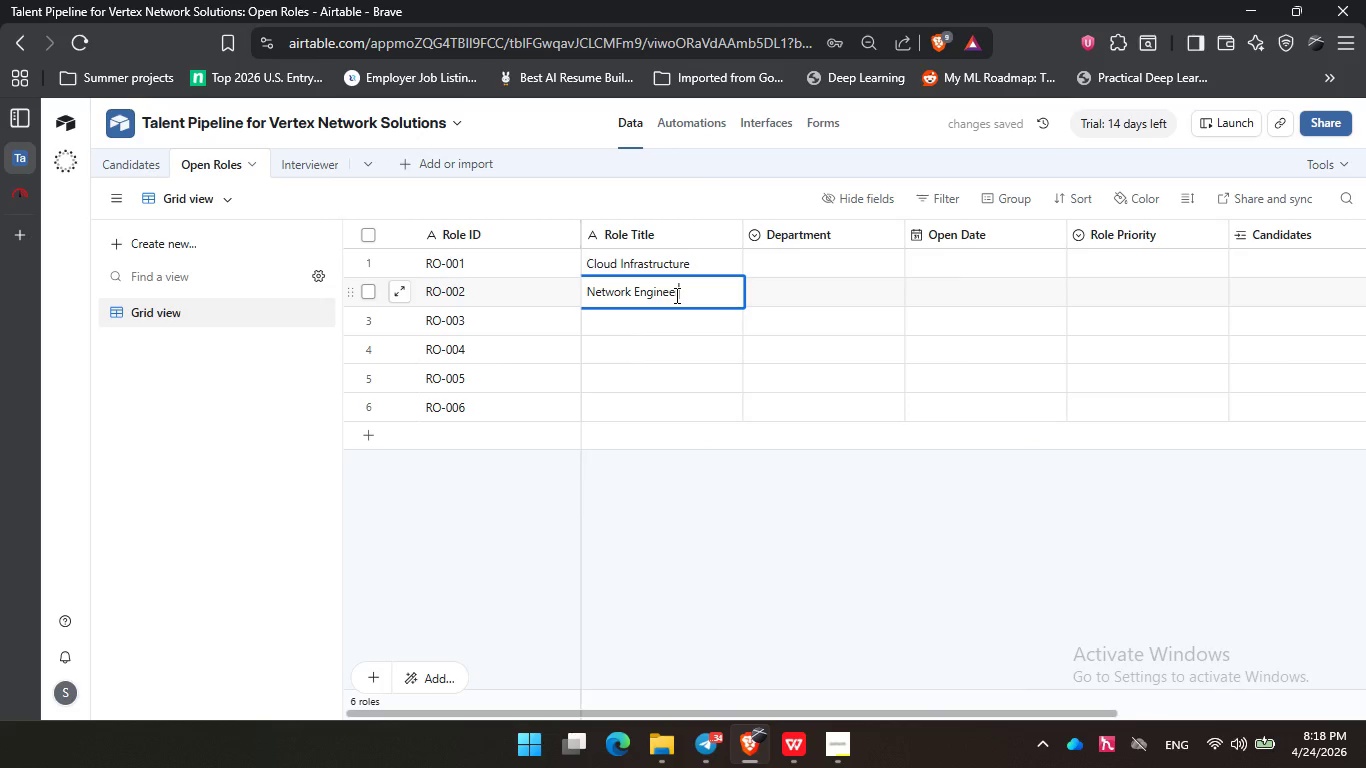 
key(Enter)
 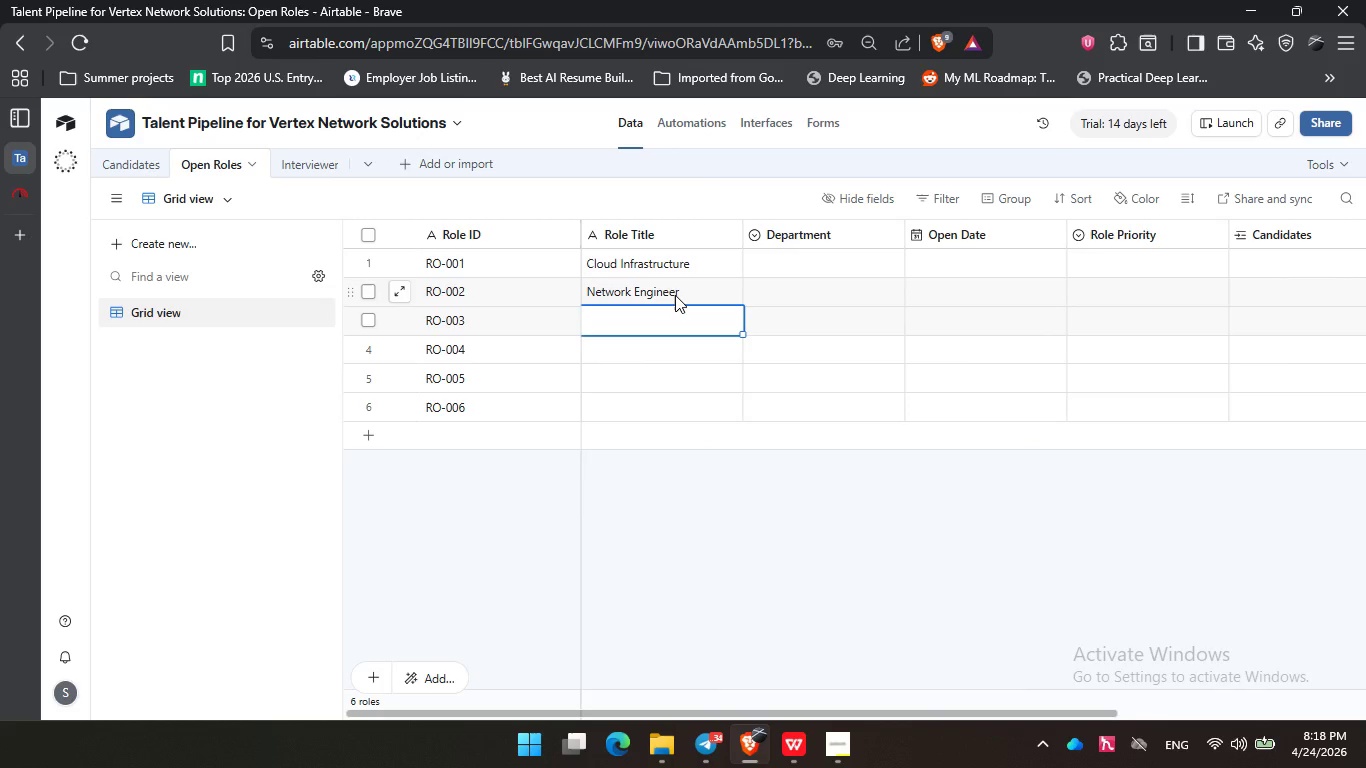 
type(Cyber Security)
 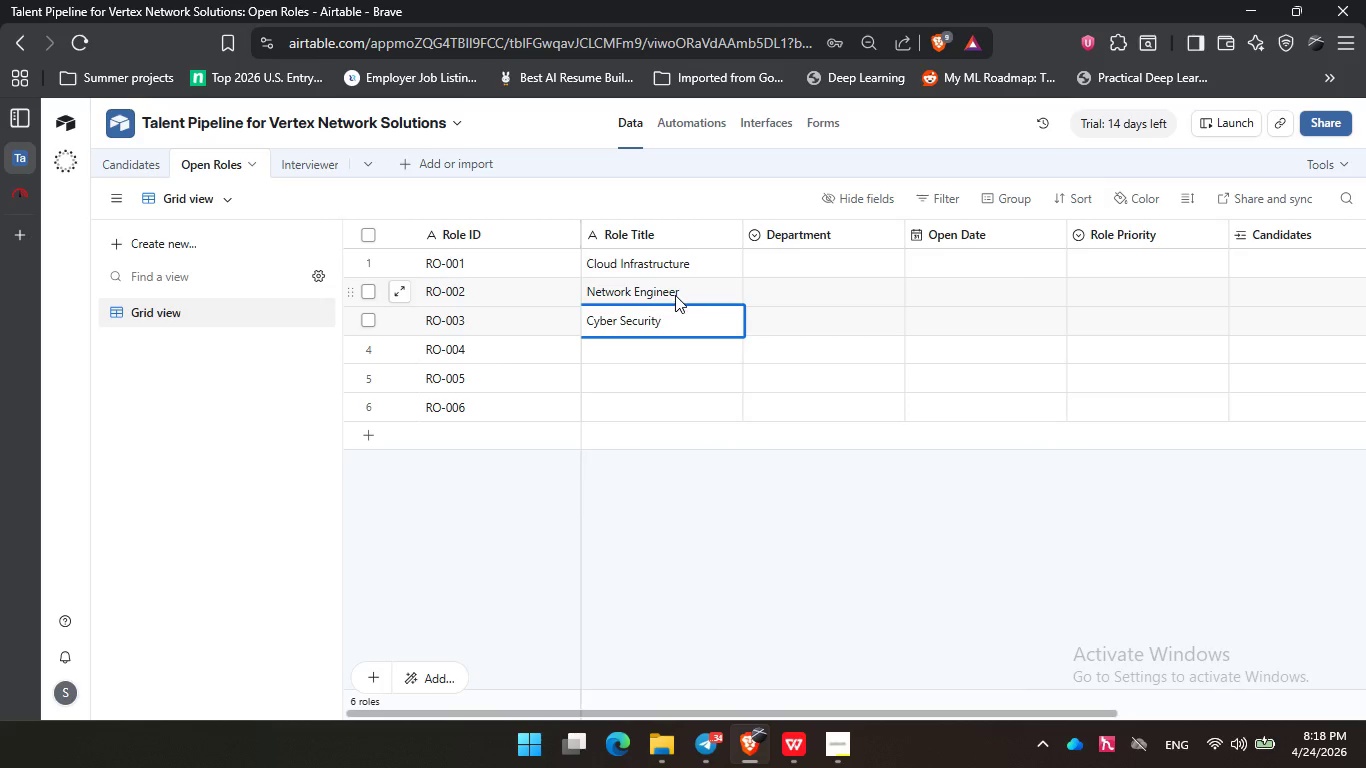 
left_click([663, 344])
 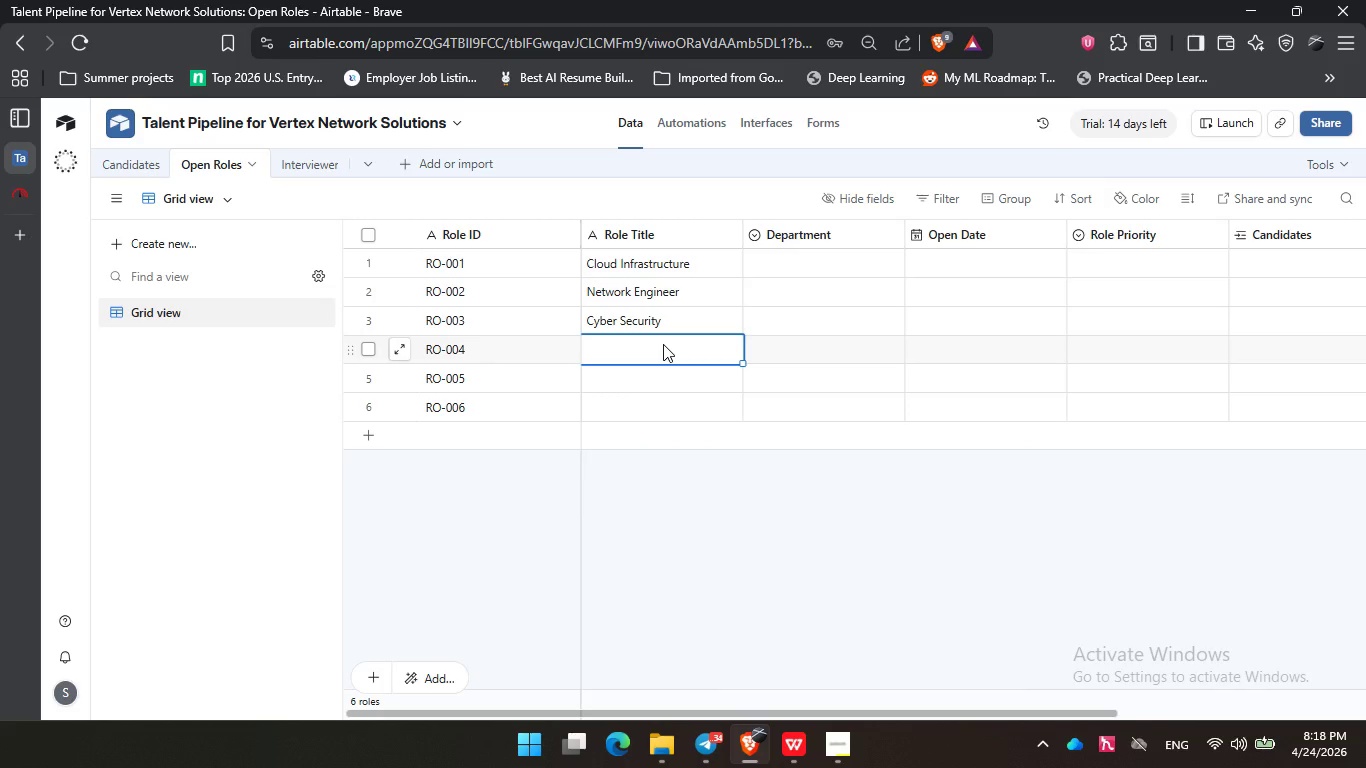 
type(Managed Serc)
key(Backspace)
type(vice)
 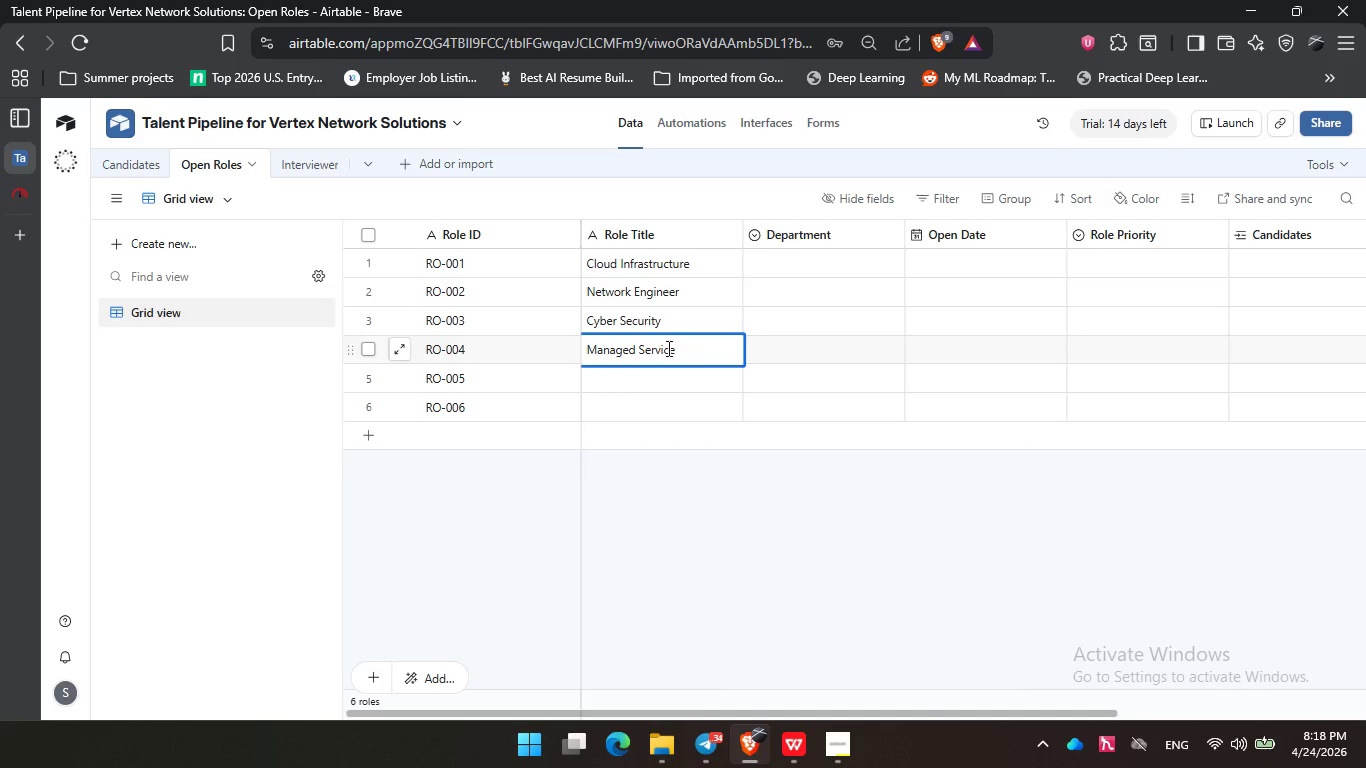 
left_click([654, 379])
 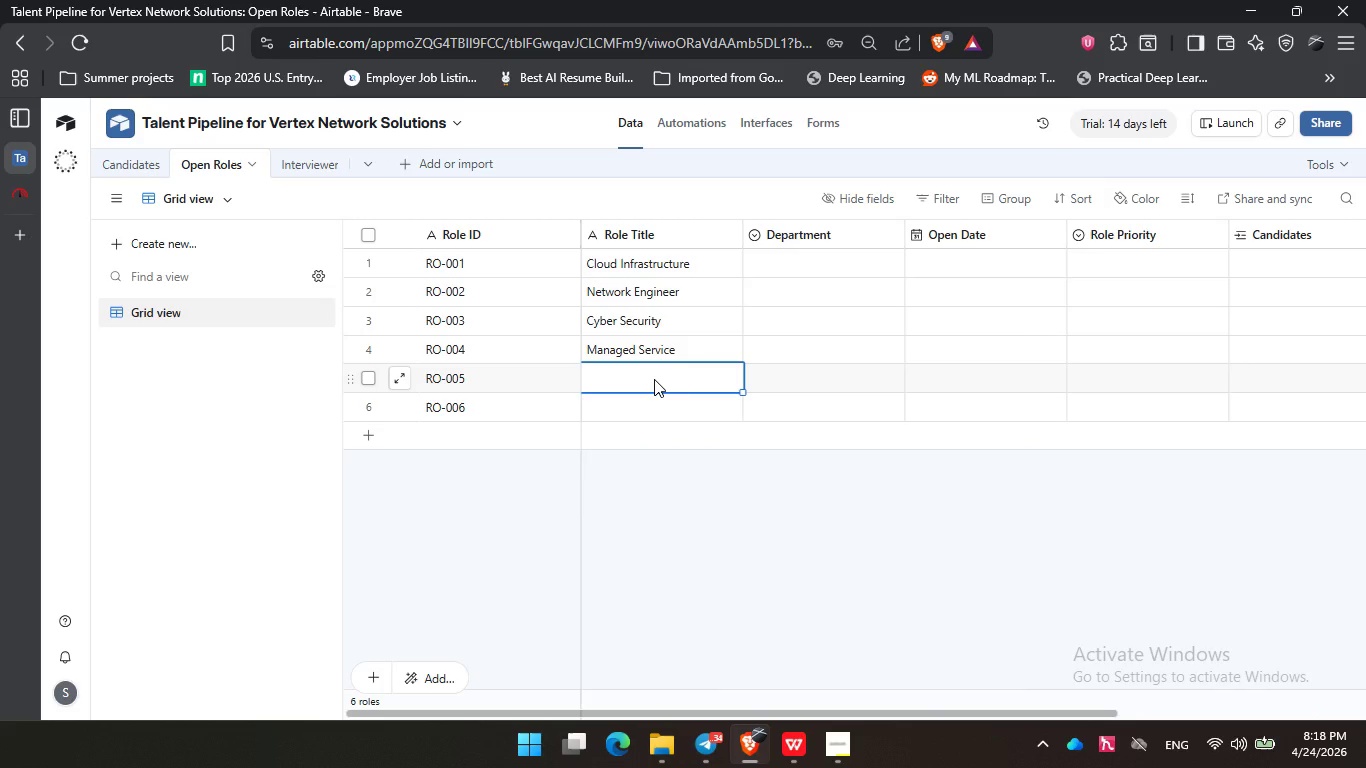 
type(Devops & )
 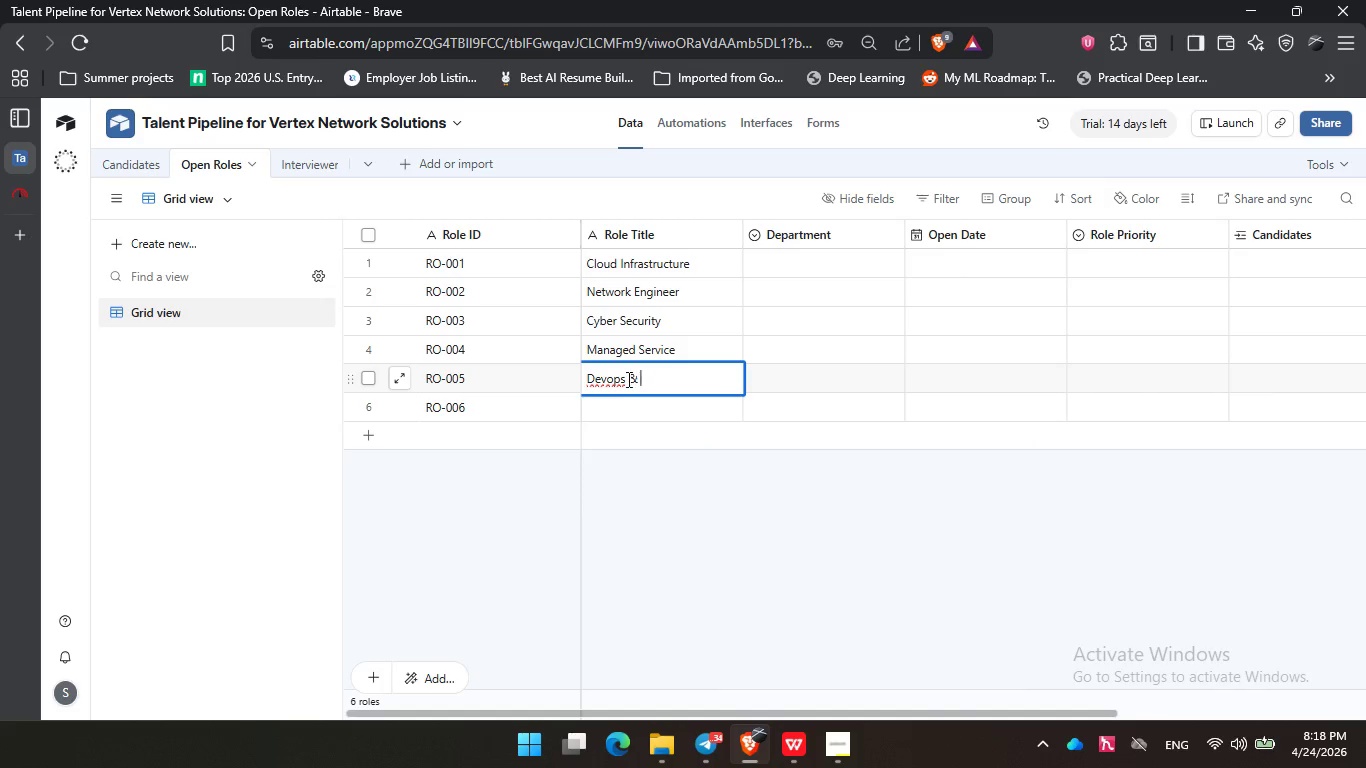 
left_click([611, 383])
 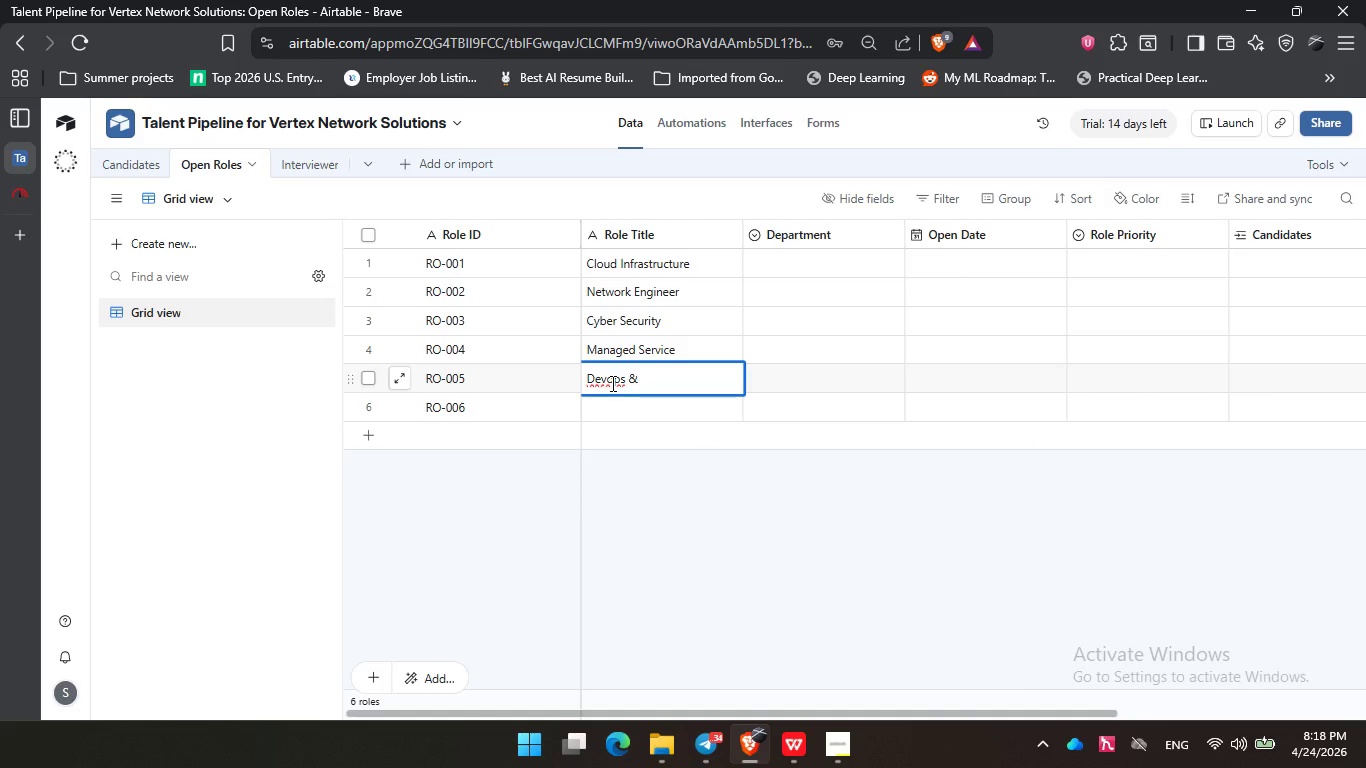 
key(Backspace)
 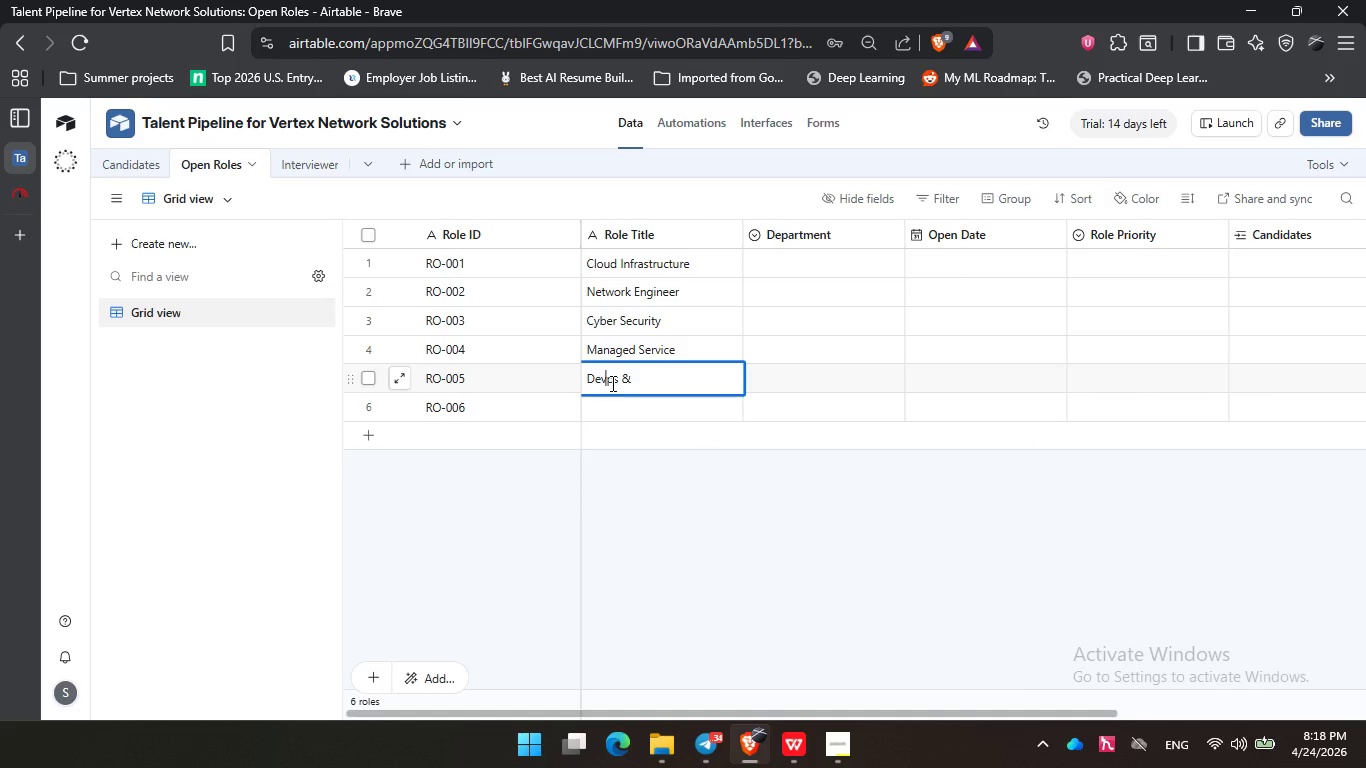 
key(Shift+ShiftLeft)
 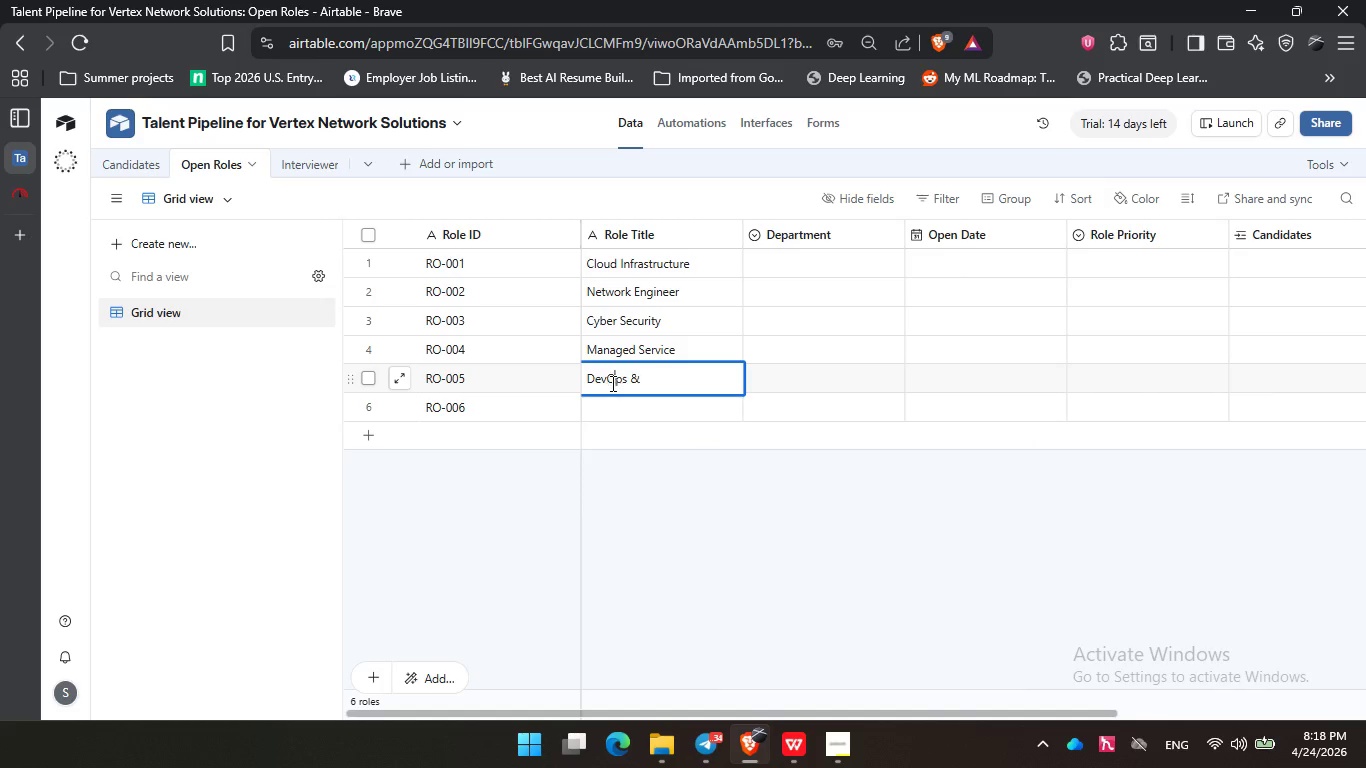 
key(Shift+O)
 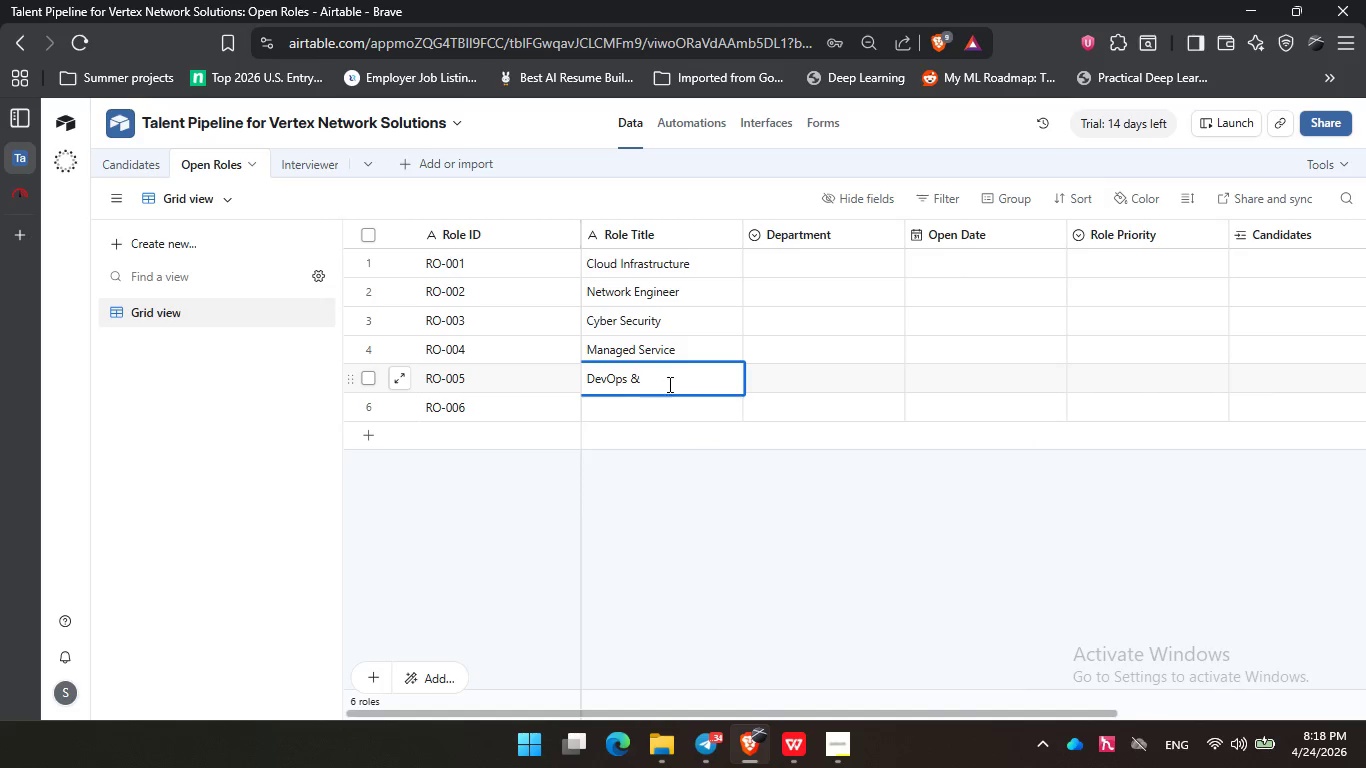 
left_click([684, 384])
 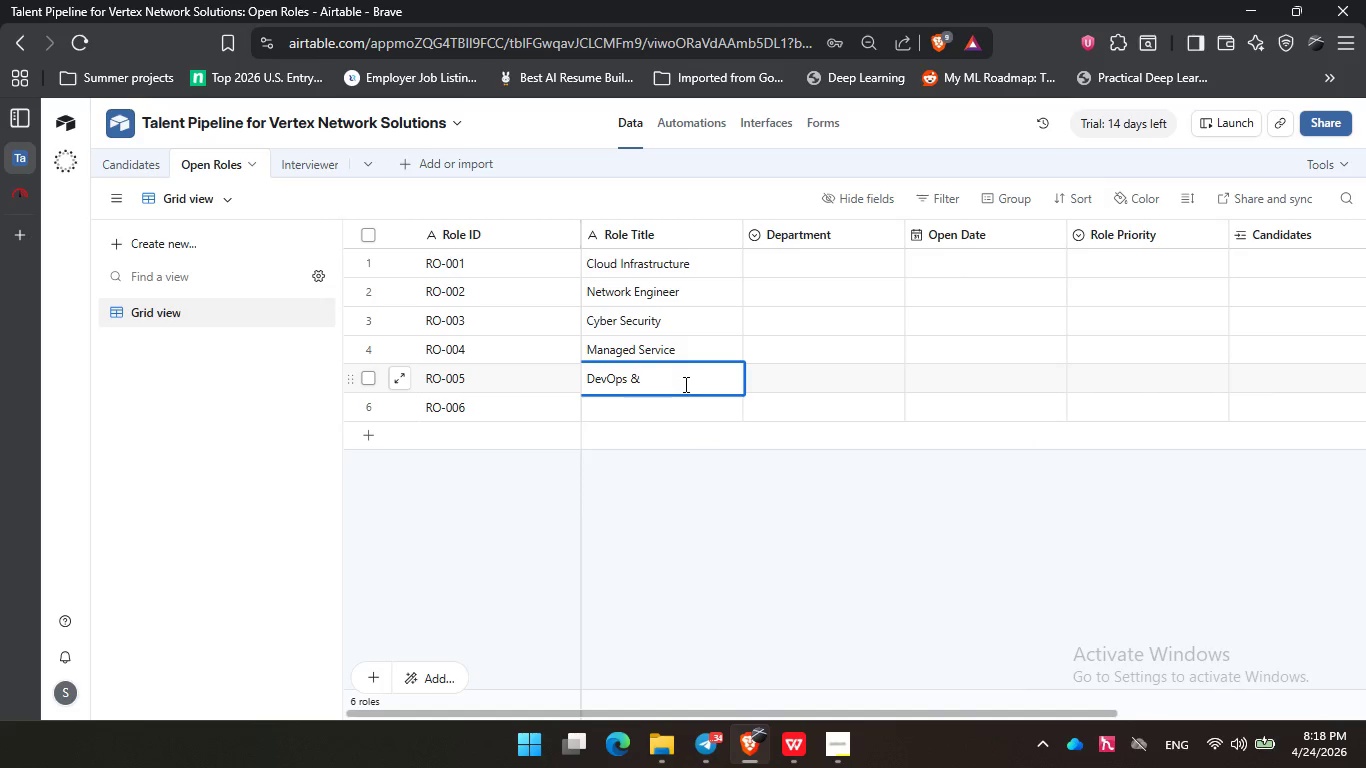 
type(Automations)
key(Backspace)
 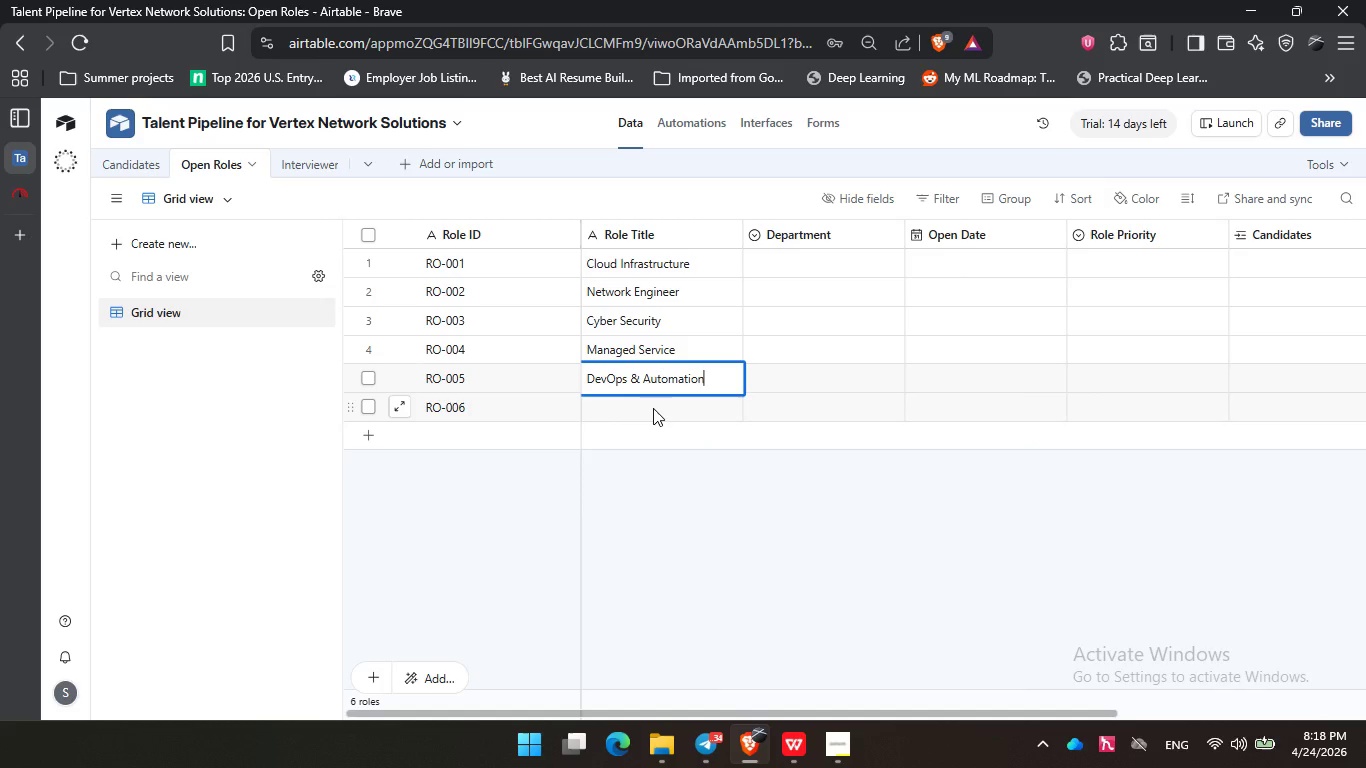 
left_click([653, 408])
 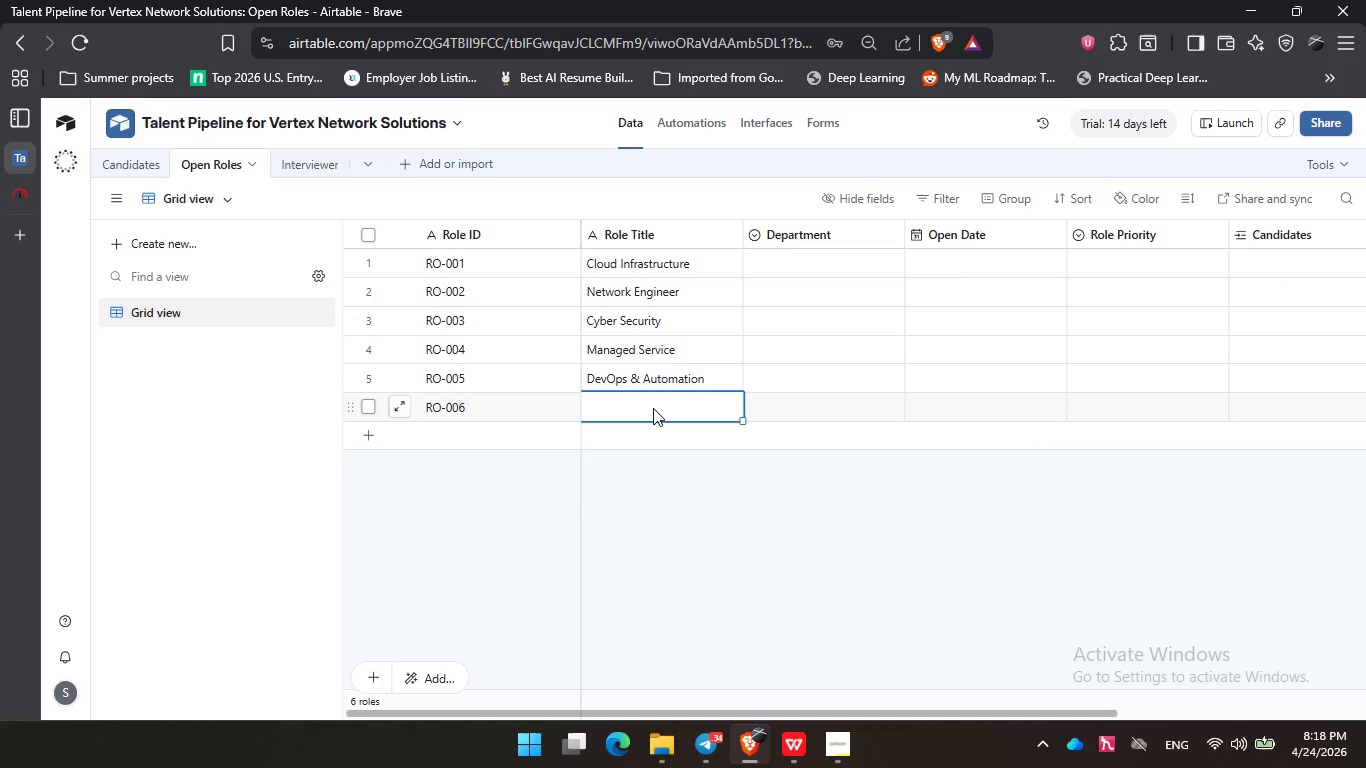 
type(Identity Managee)
key(Backspace)
type(ment )
 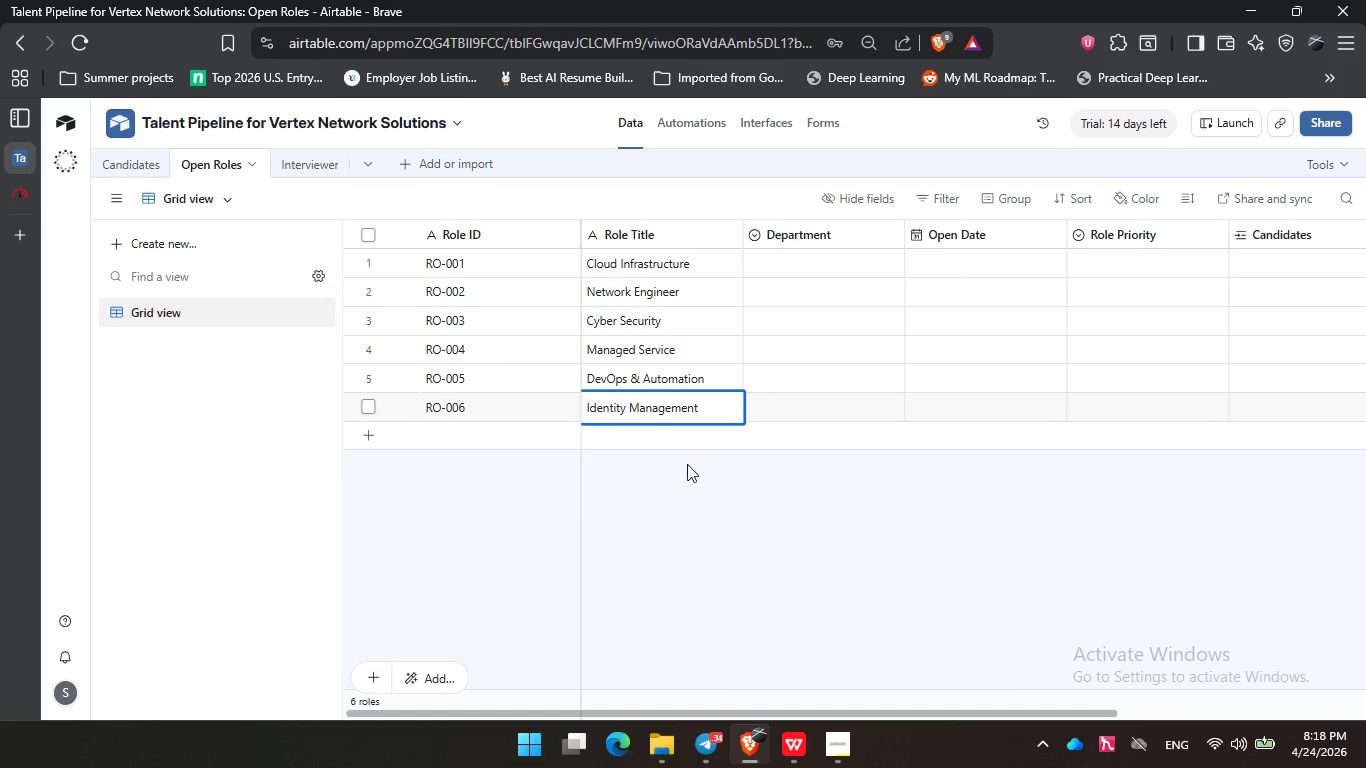 
left_click([690, 465])
 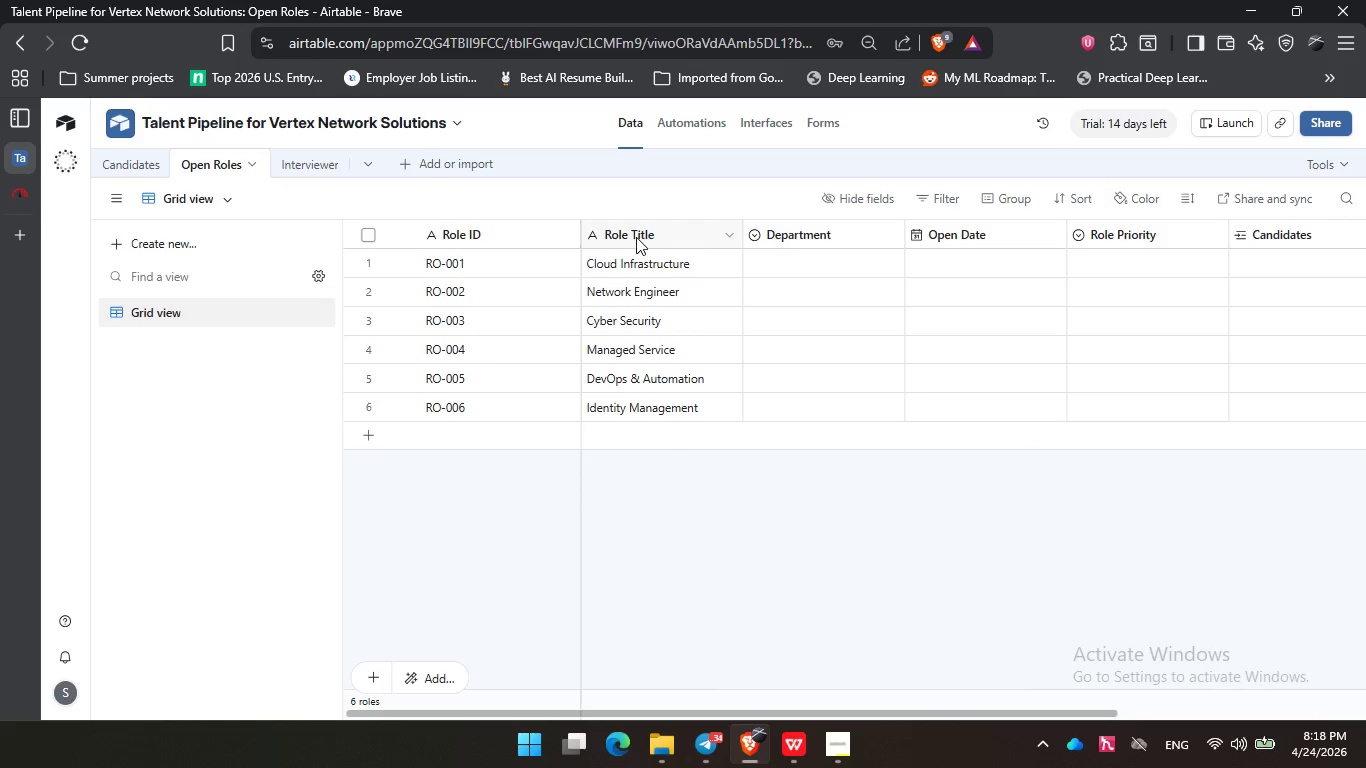 
left_click([636, 237])
 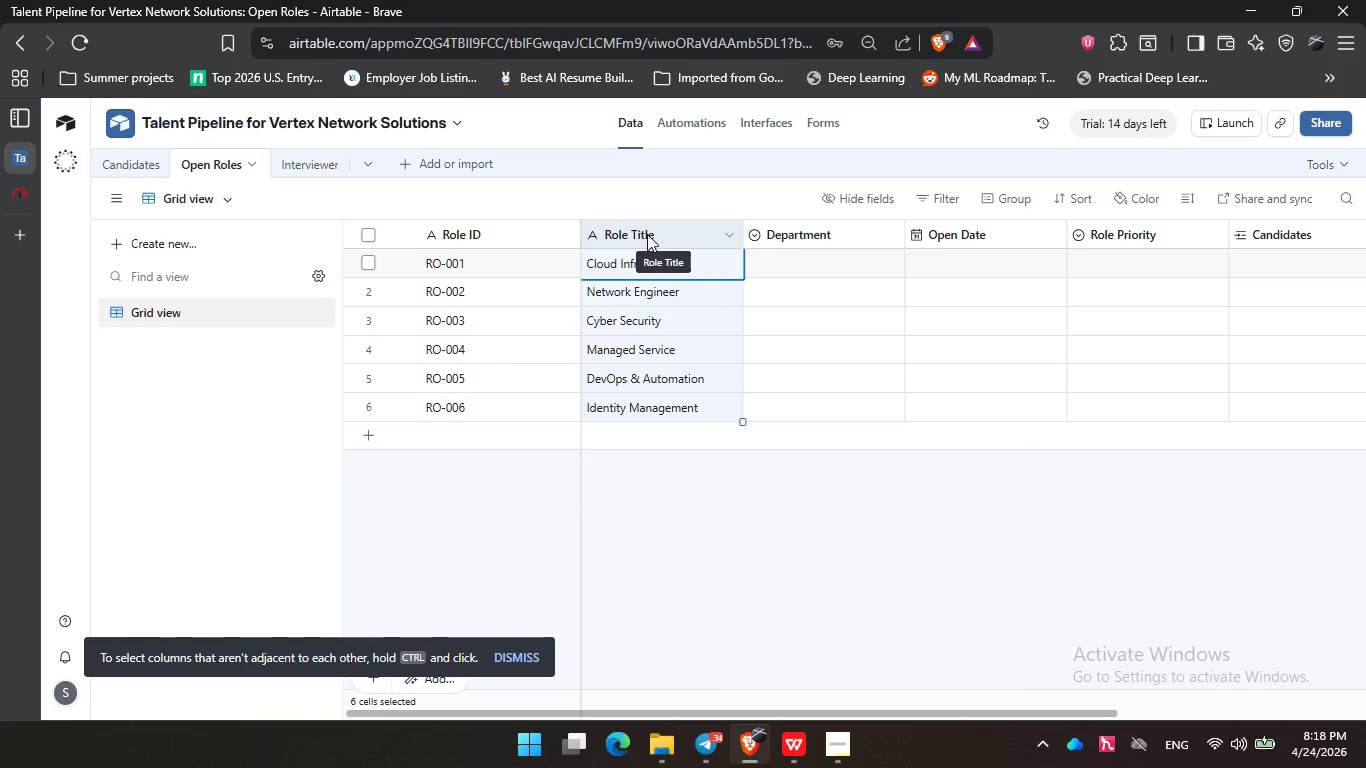 
right_click([647, 234])
 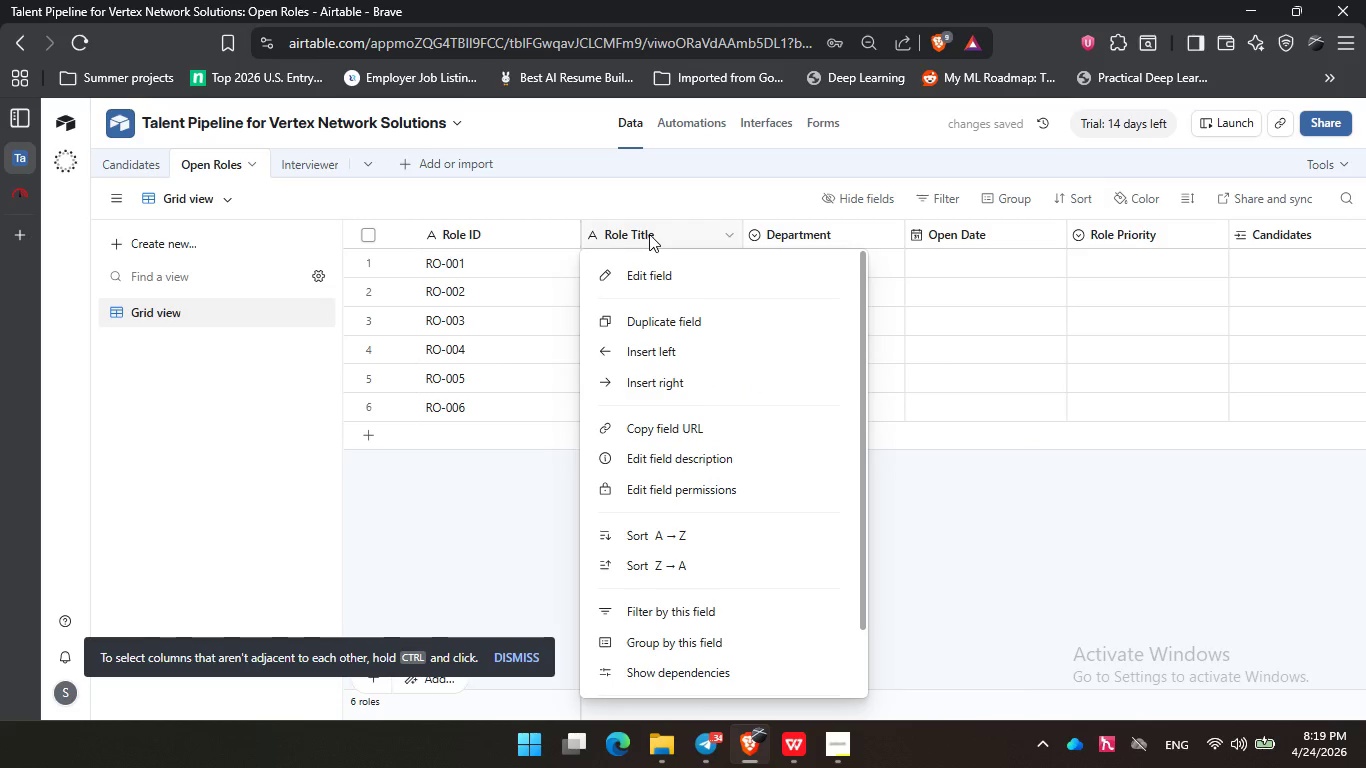 
double_click([659, 231])
 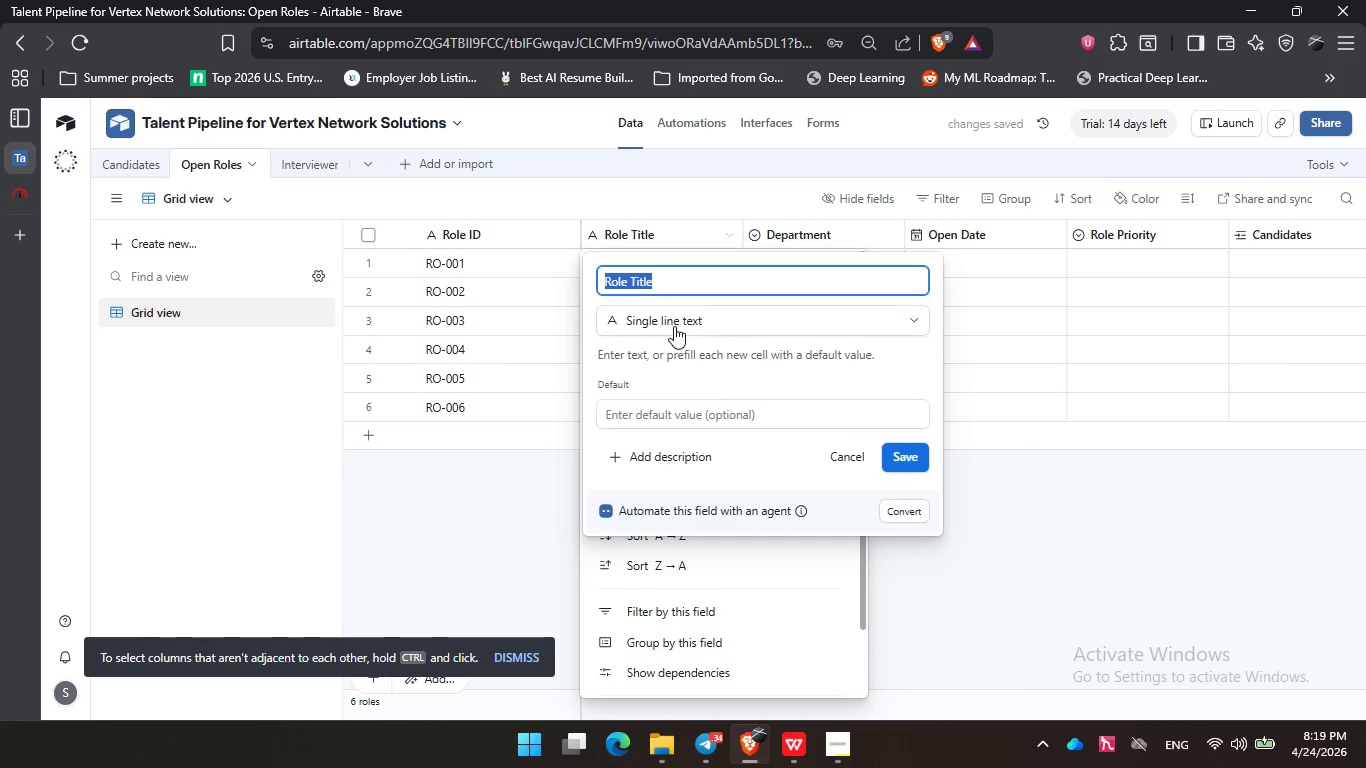 
left_click([678, 318])
 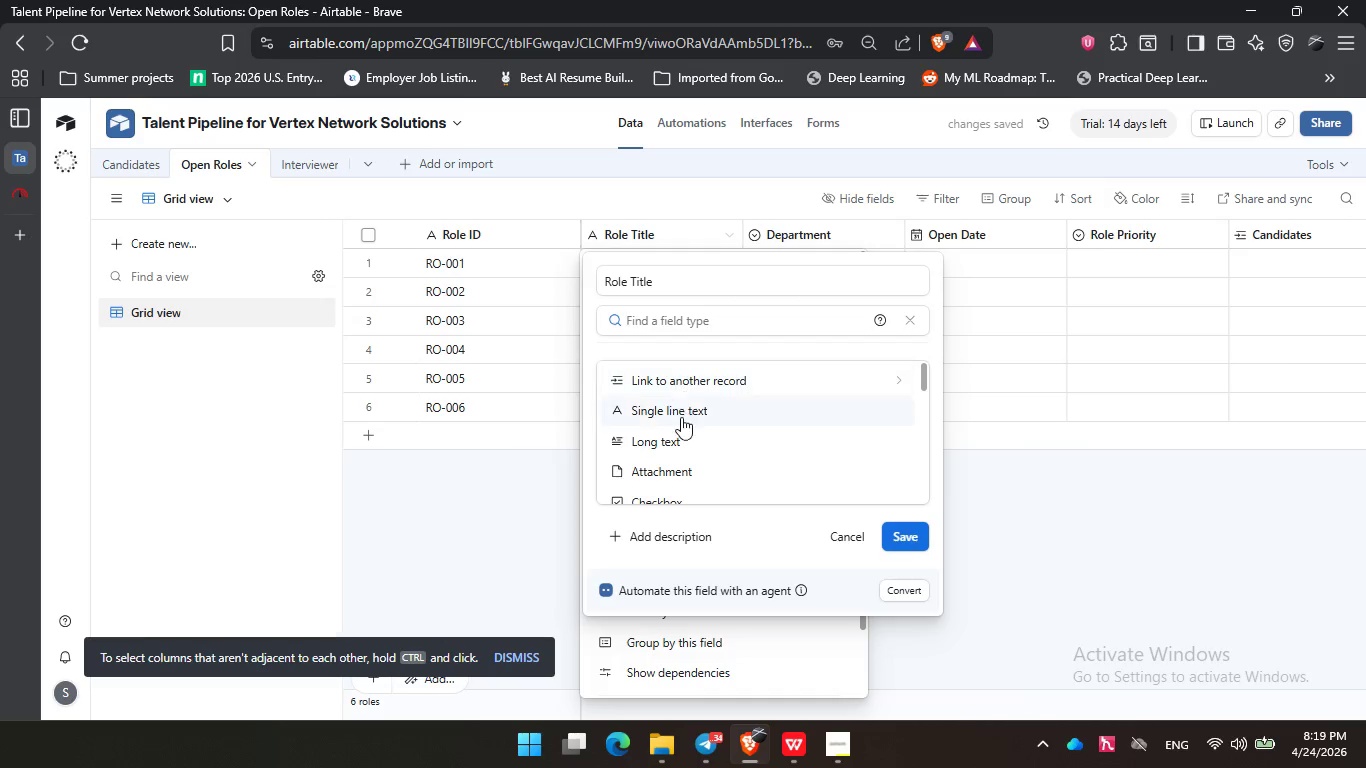 
scroll: coordinate [679, 450], scroll_direction: down, amount: 3.0
 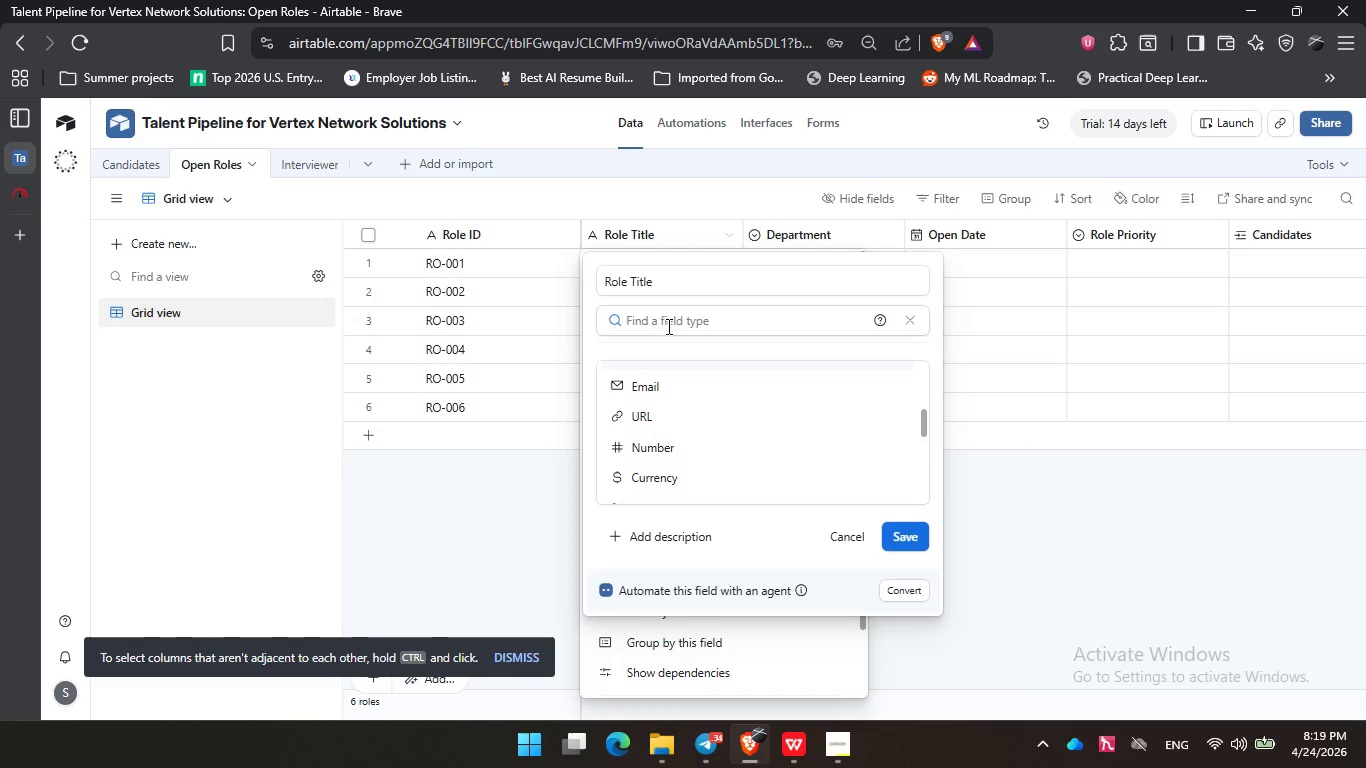 
type(rol)
 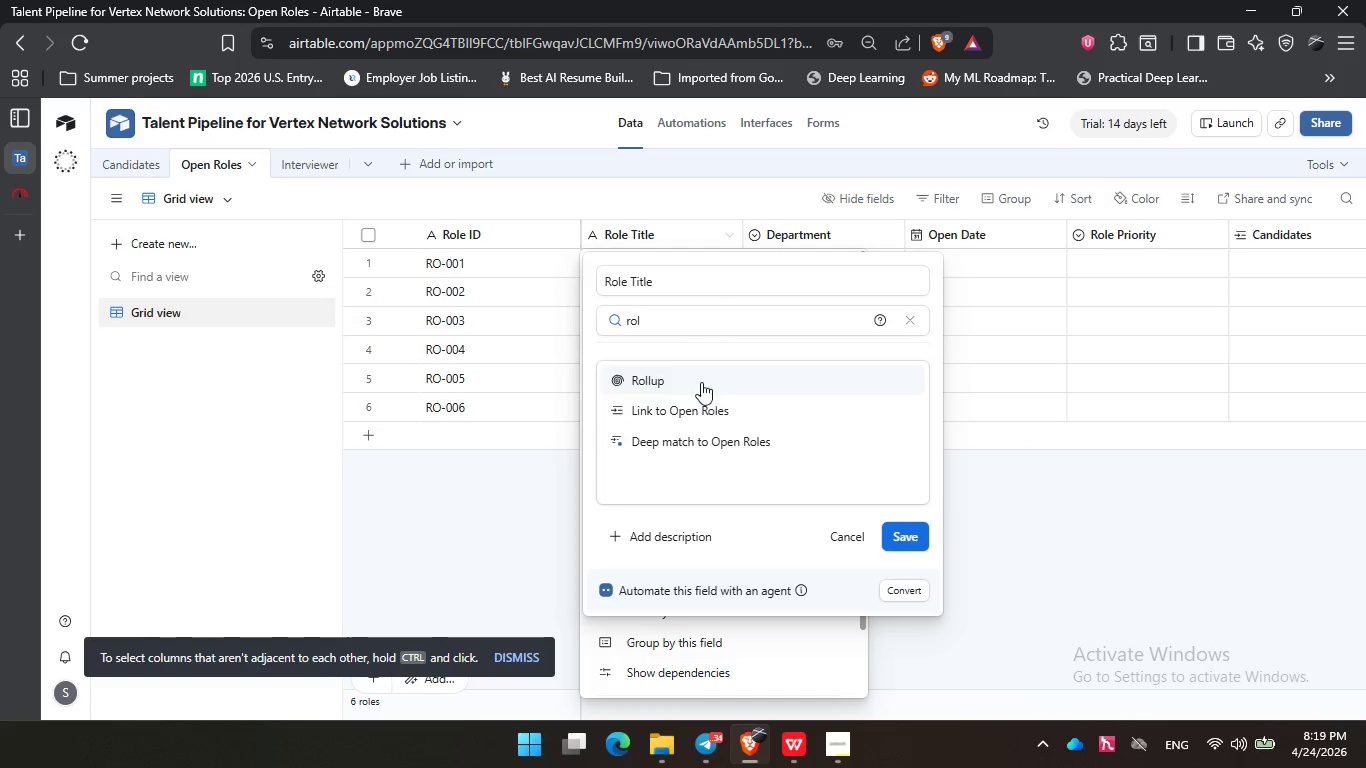 
left_click([701, 375])
 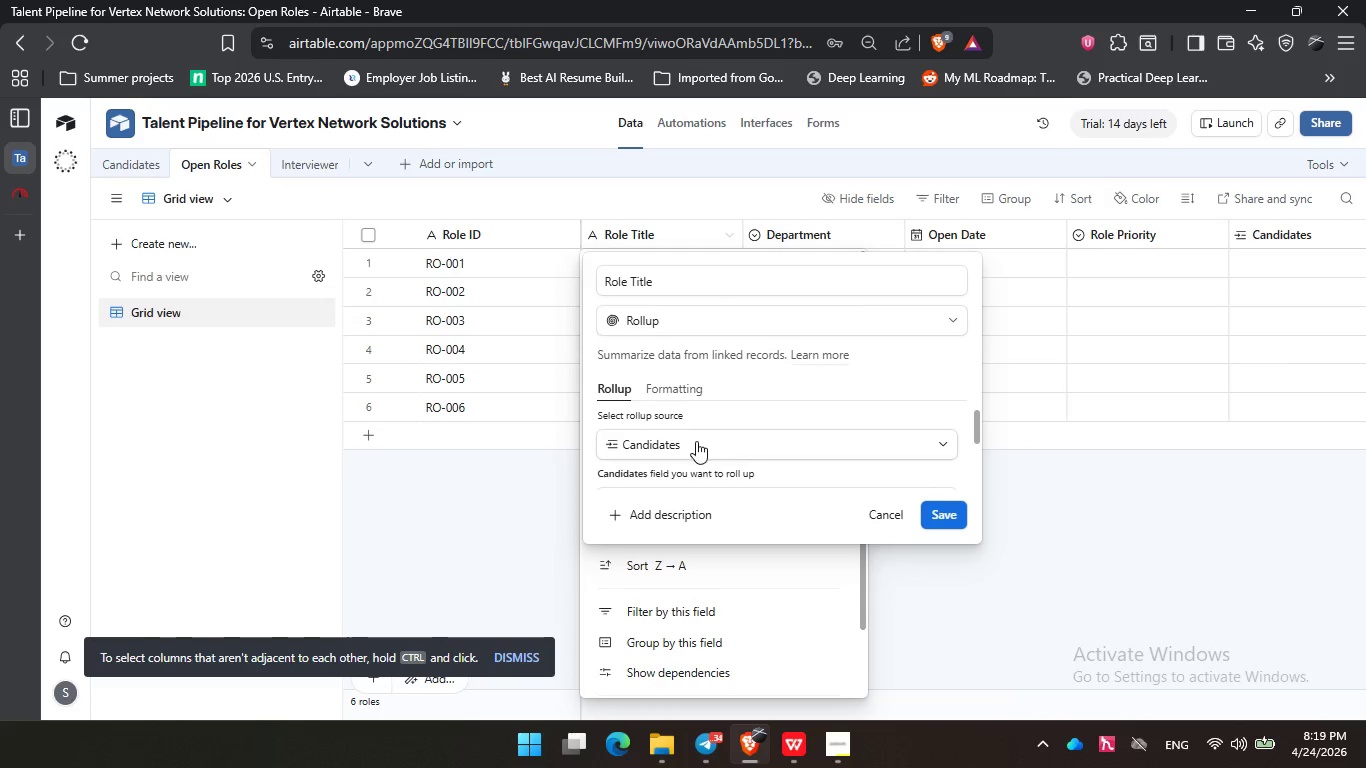 
scroll: coordinate [715, 442], scroll_direction: down, amount: 1.0
 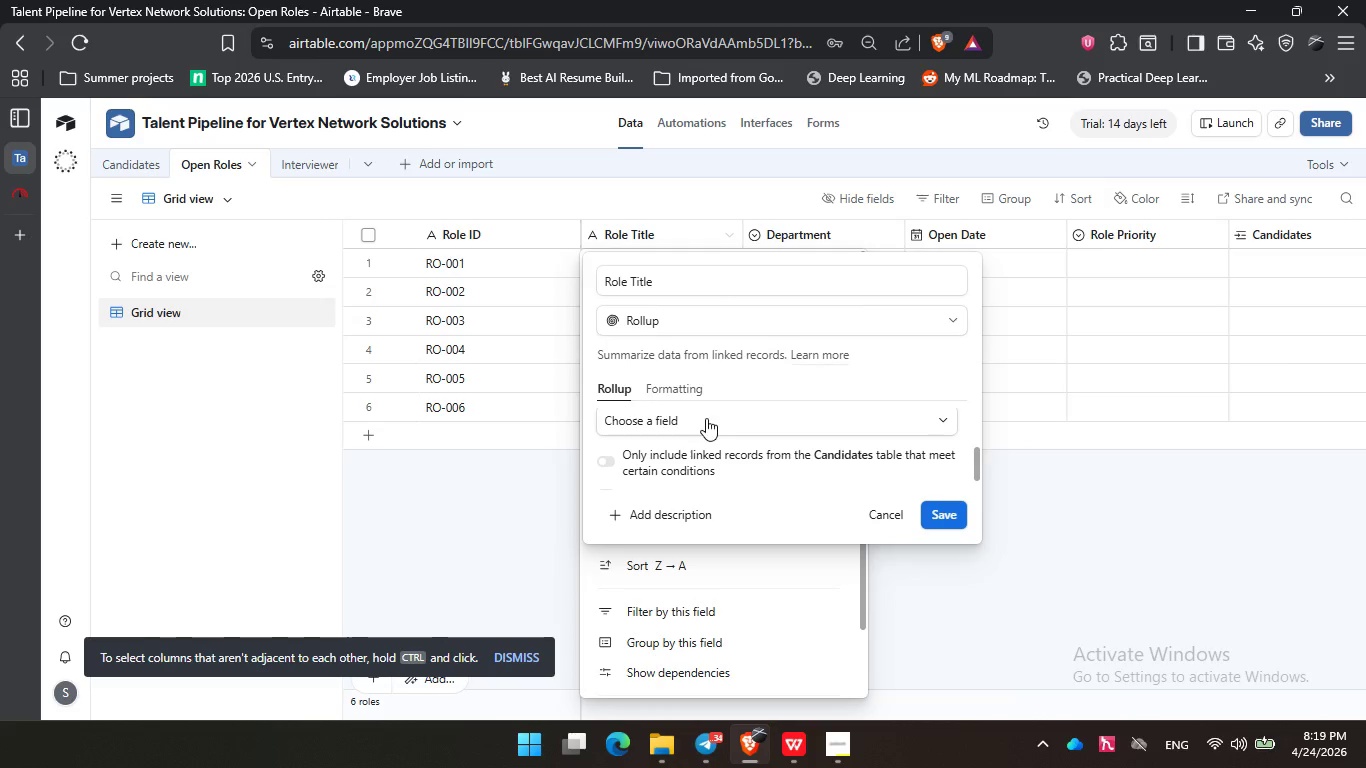 
left_click([706, 418])
 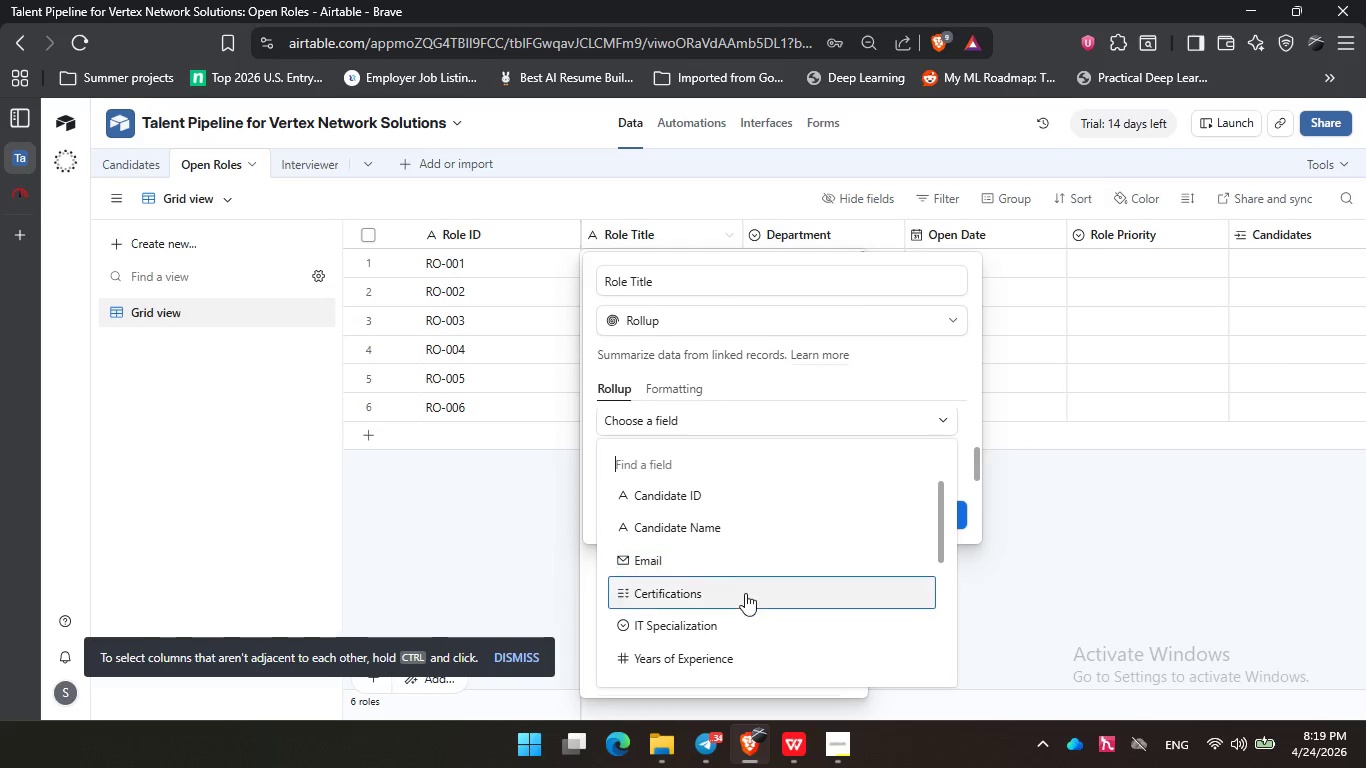 
scroll: coordinate [745, 602], scroll_direction: down, amount: 1.0
 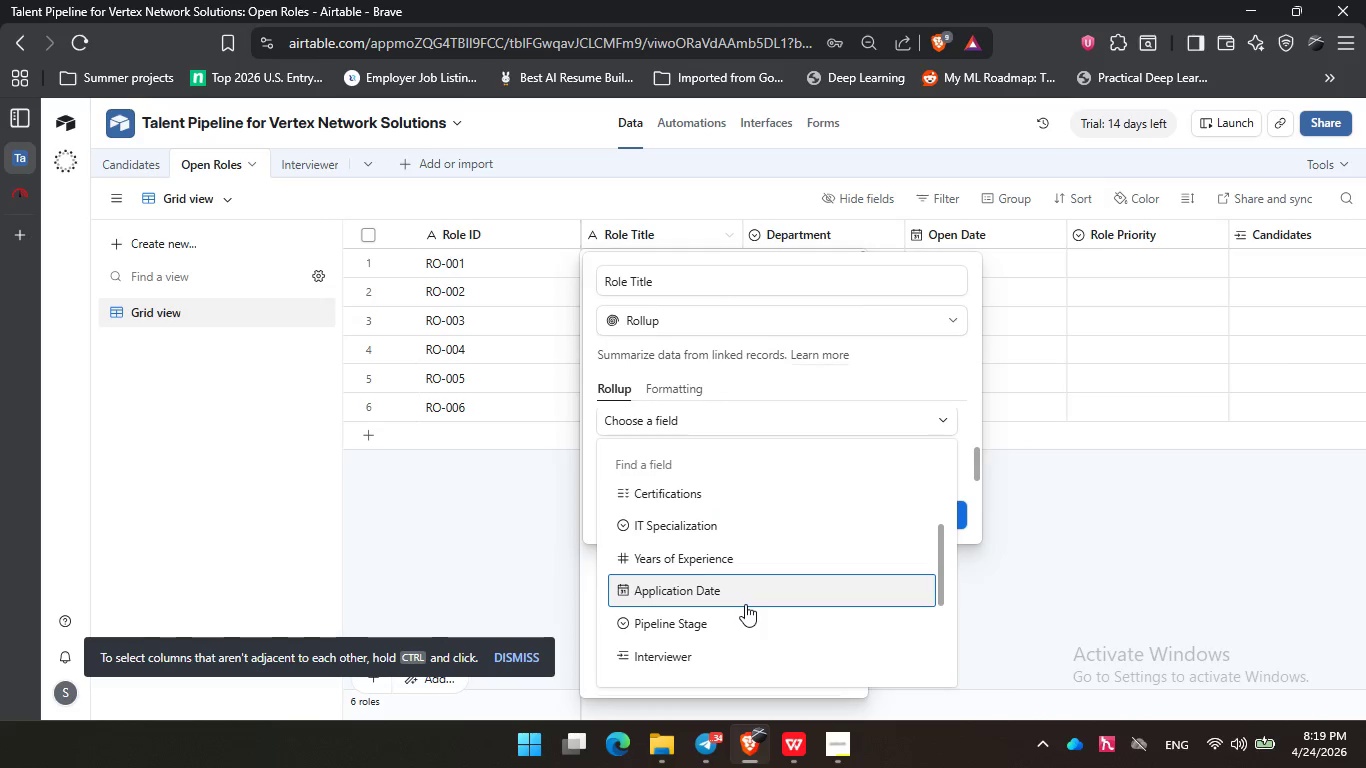 
scroll: coordinate [745, 604], scroll_direction: up, amount: 4.0
 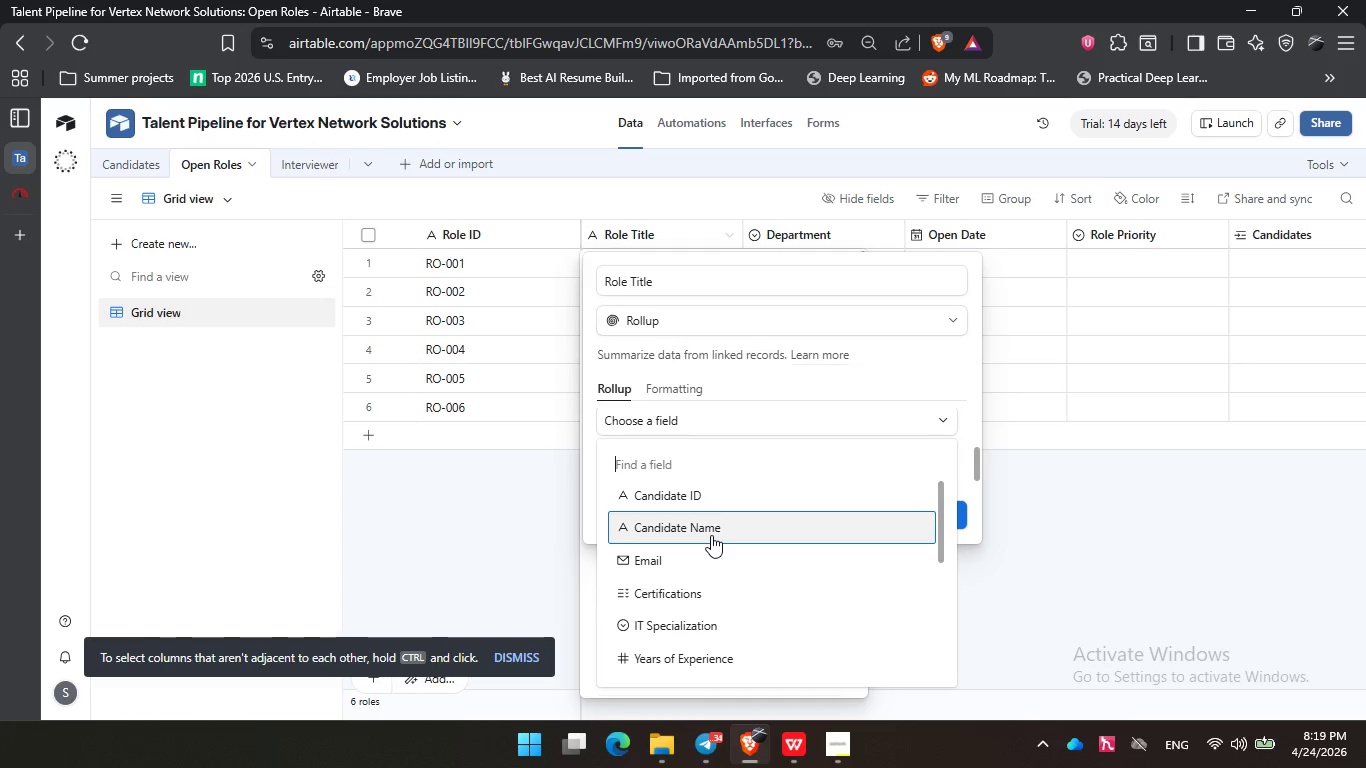 
left_click([521, 492])
 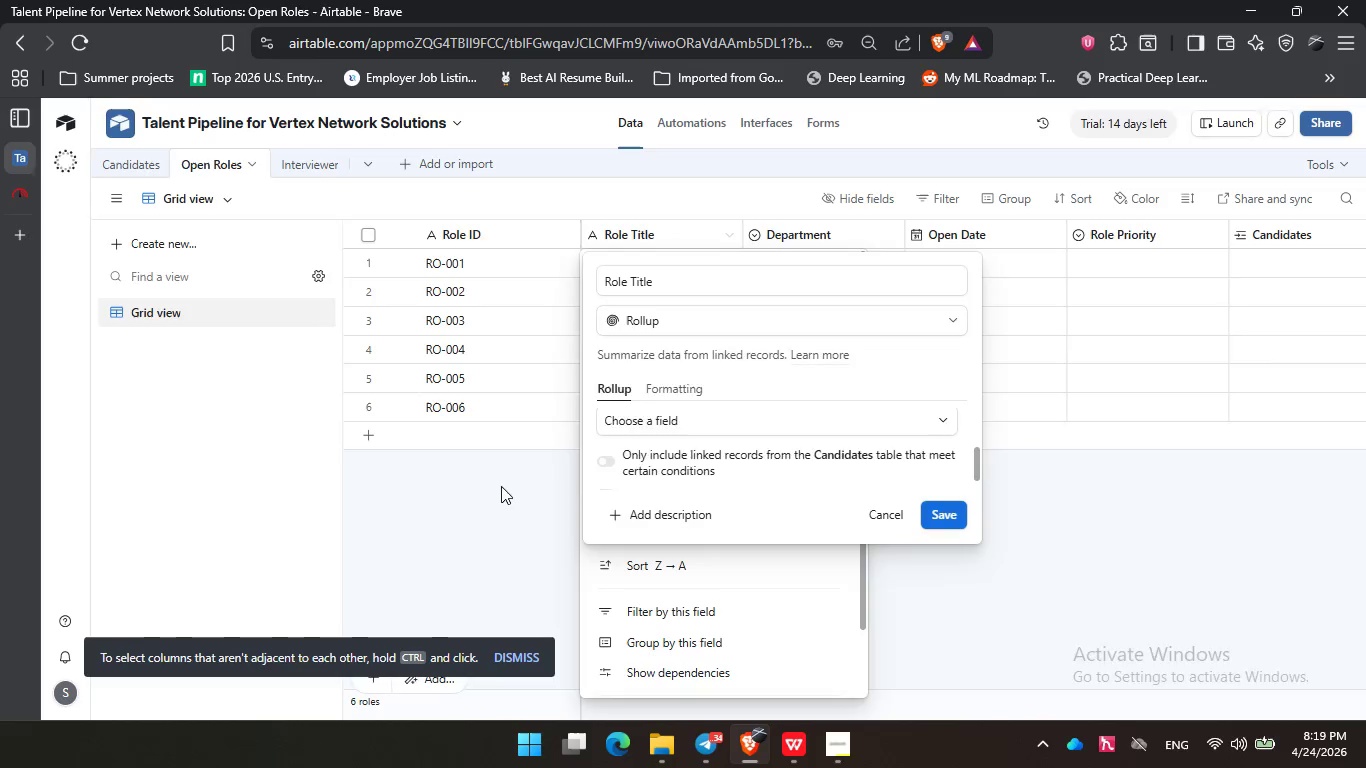 
left_click([501, 486])
 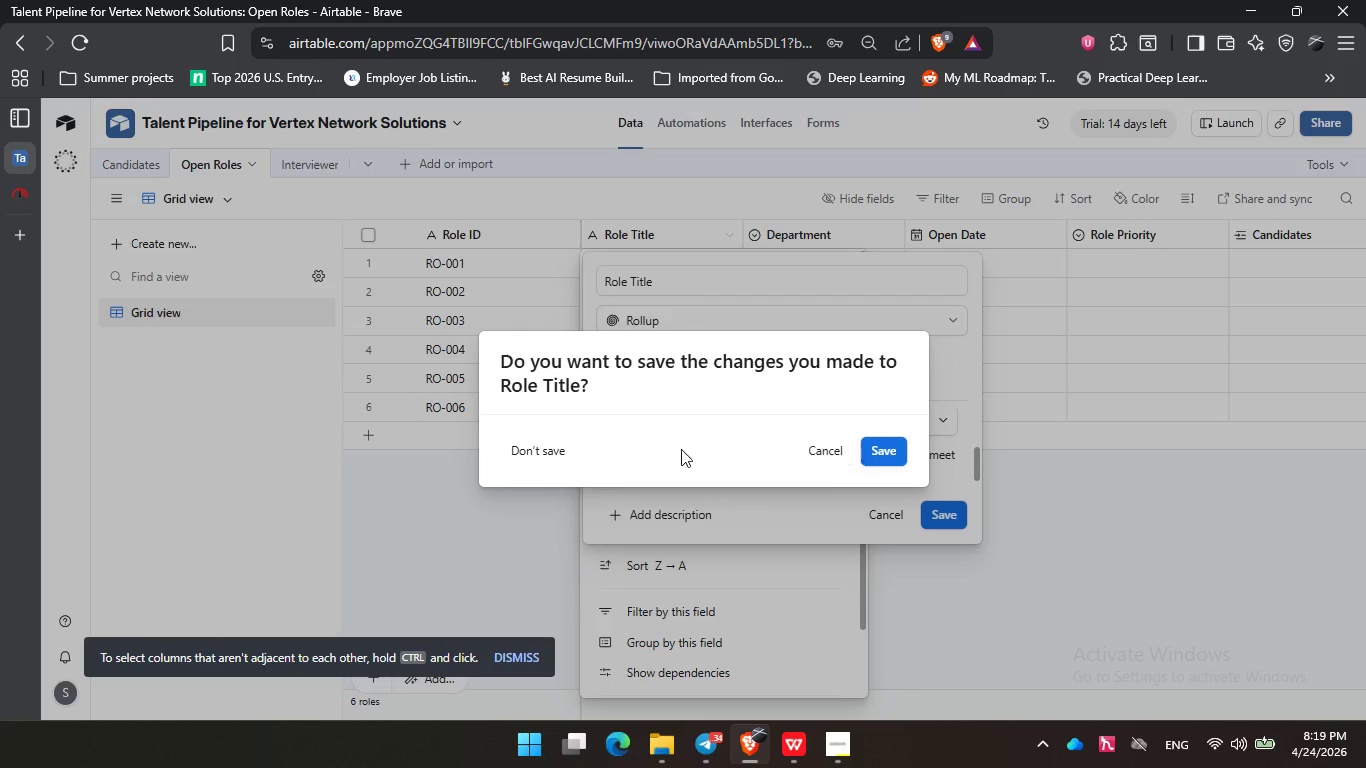 
left_click([553, 458])
 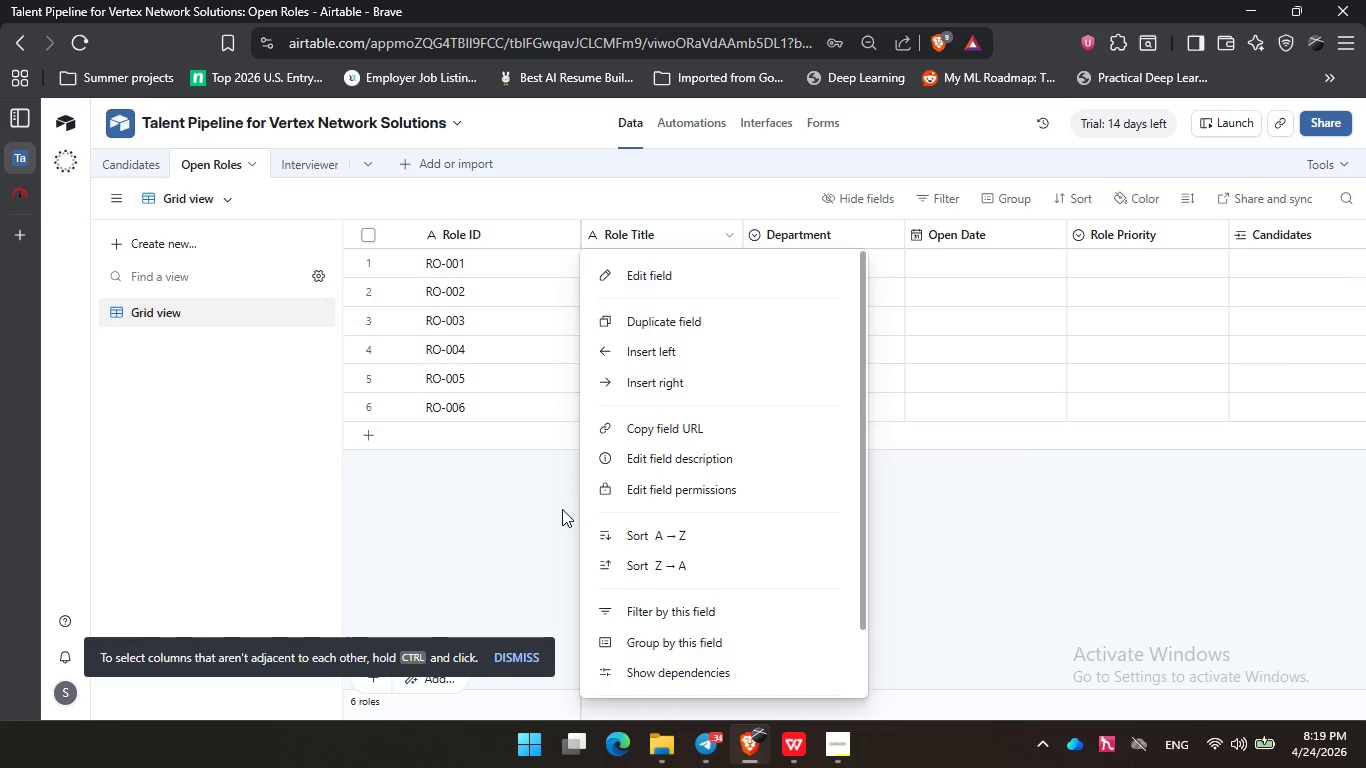 
left_click([562, 509])
 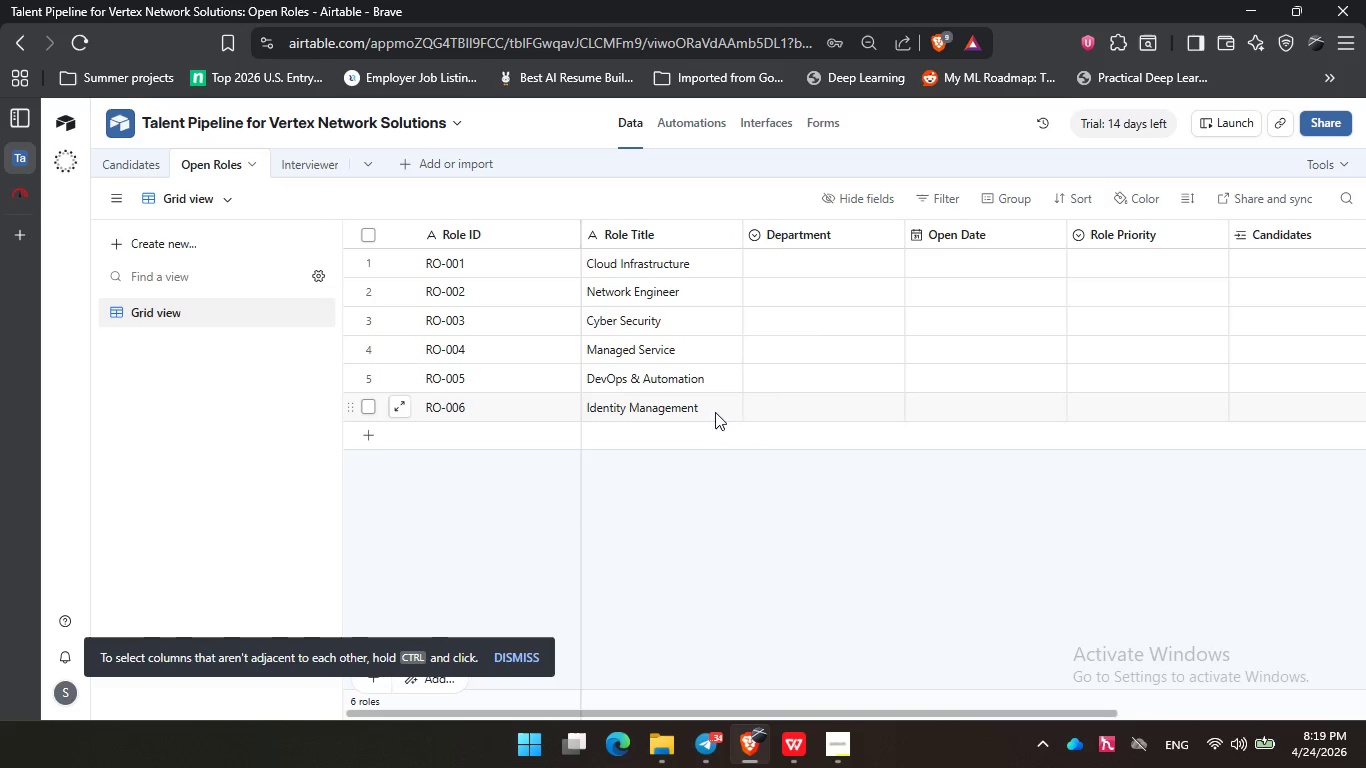 
left_click([798, 268])
 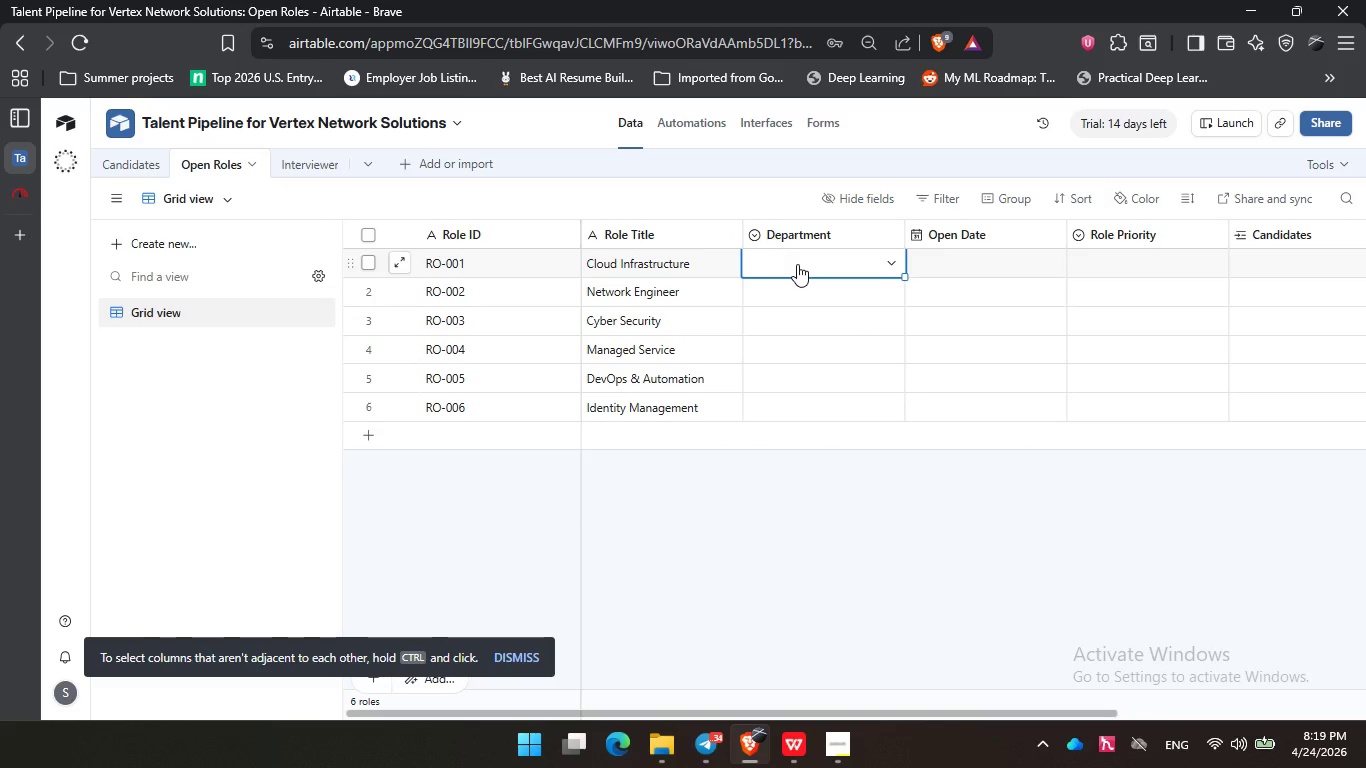 
left_click([797, 264])
 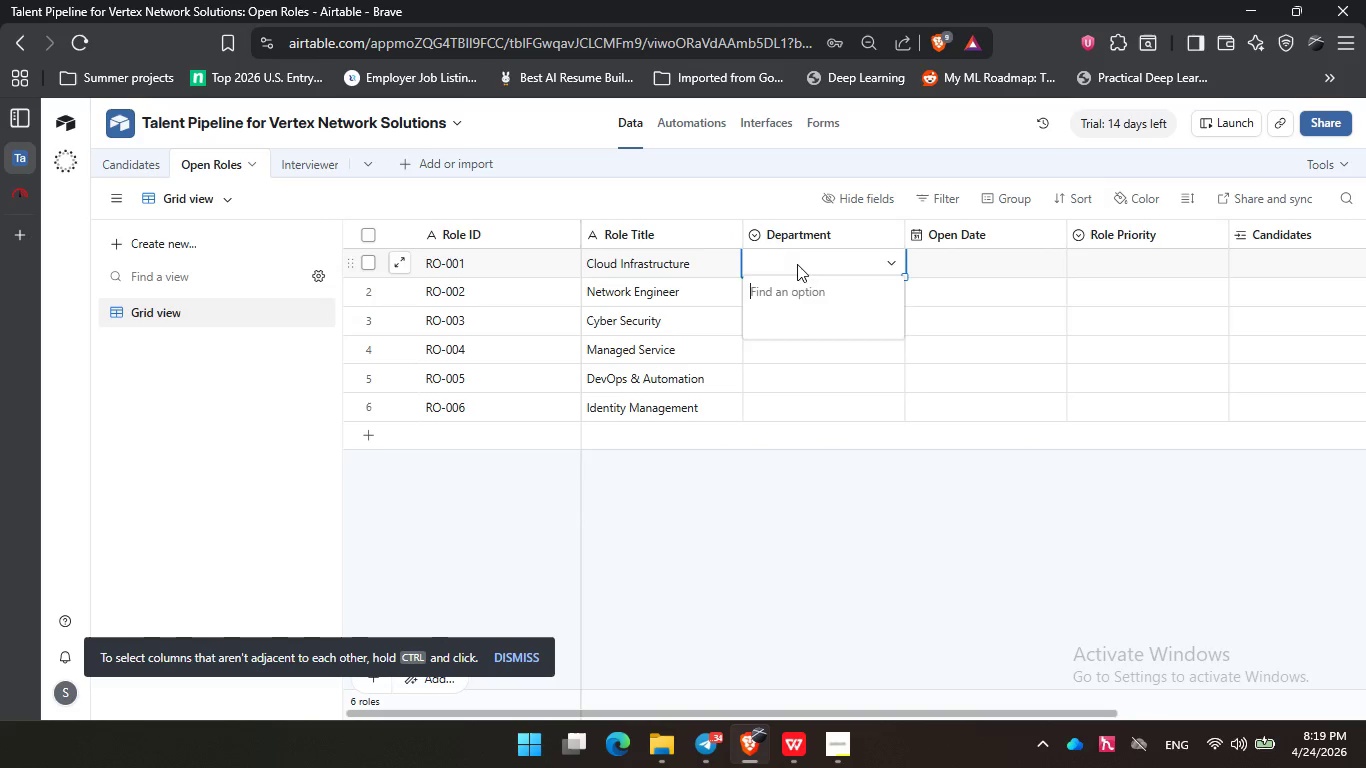 
left_click([797, 264])
 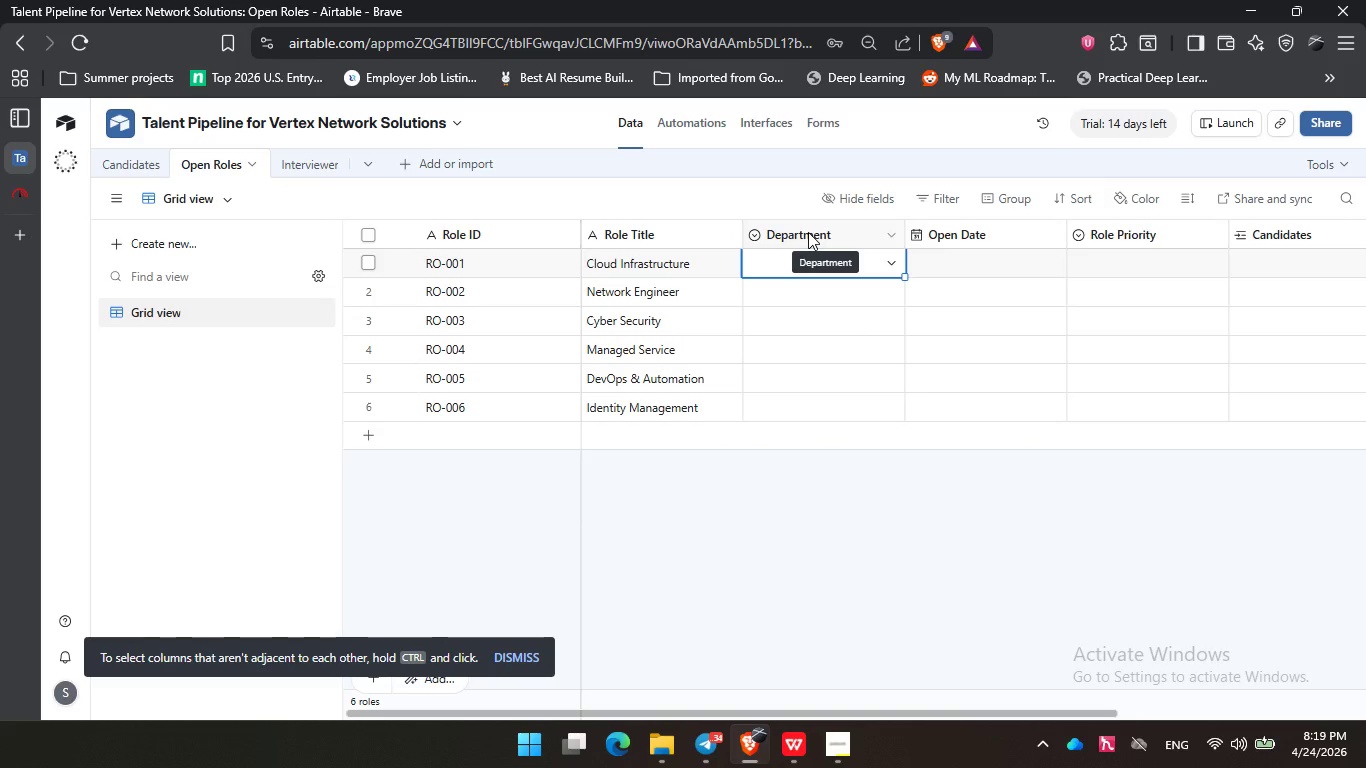 
double_click([808, 232])
 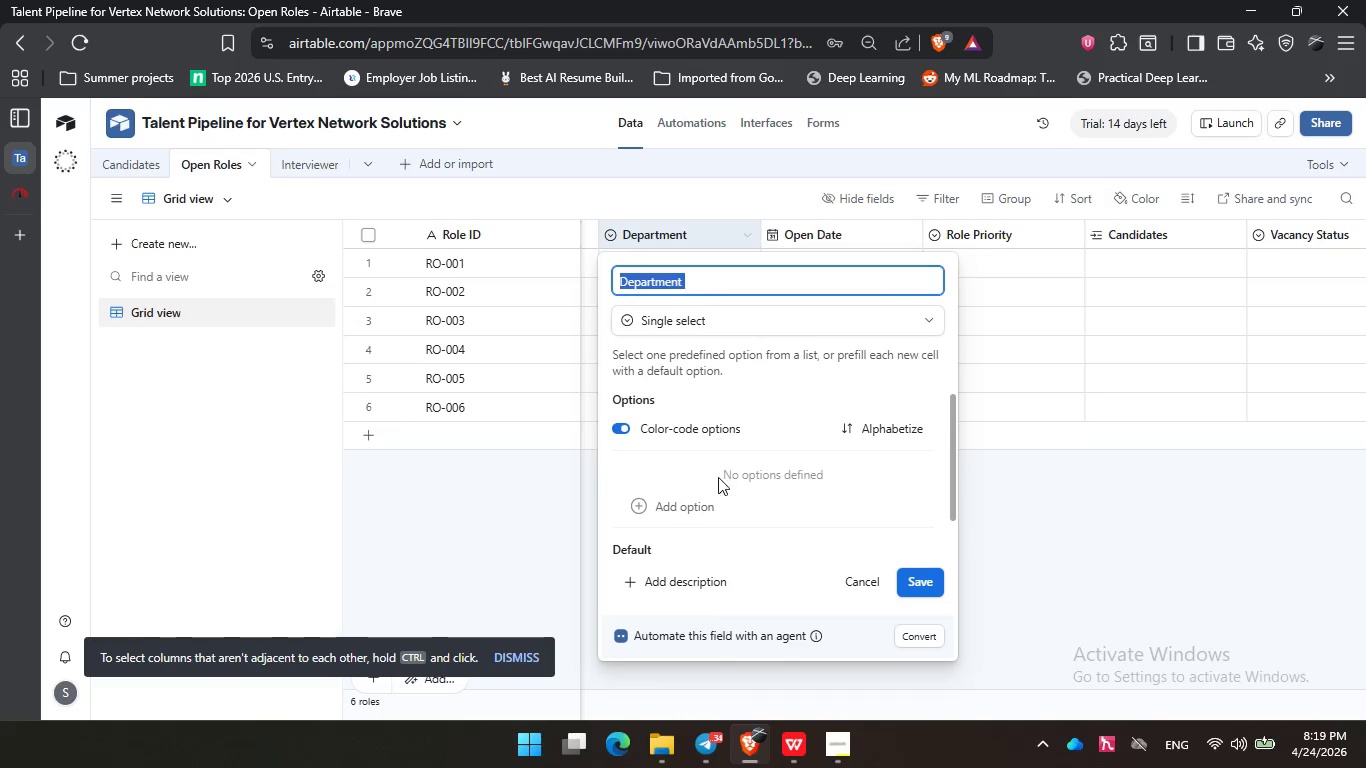 
left_click([719, 506])
 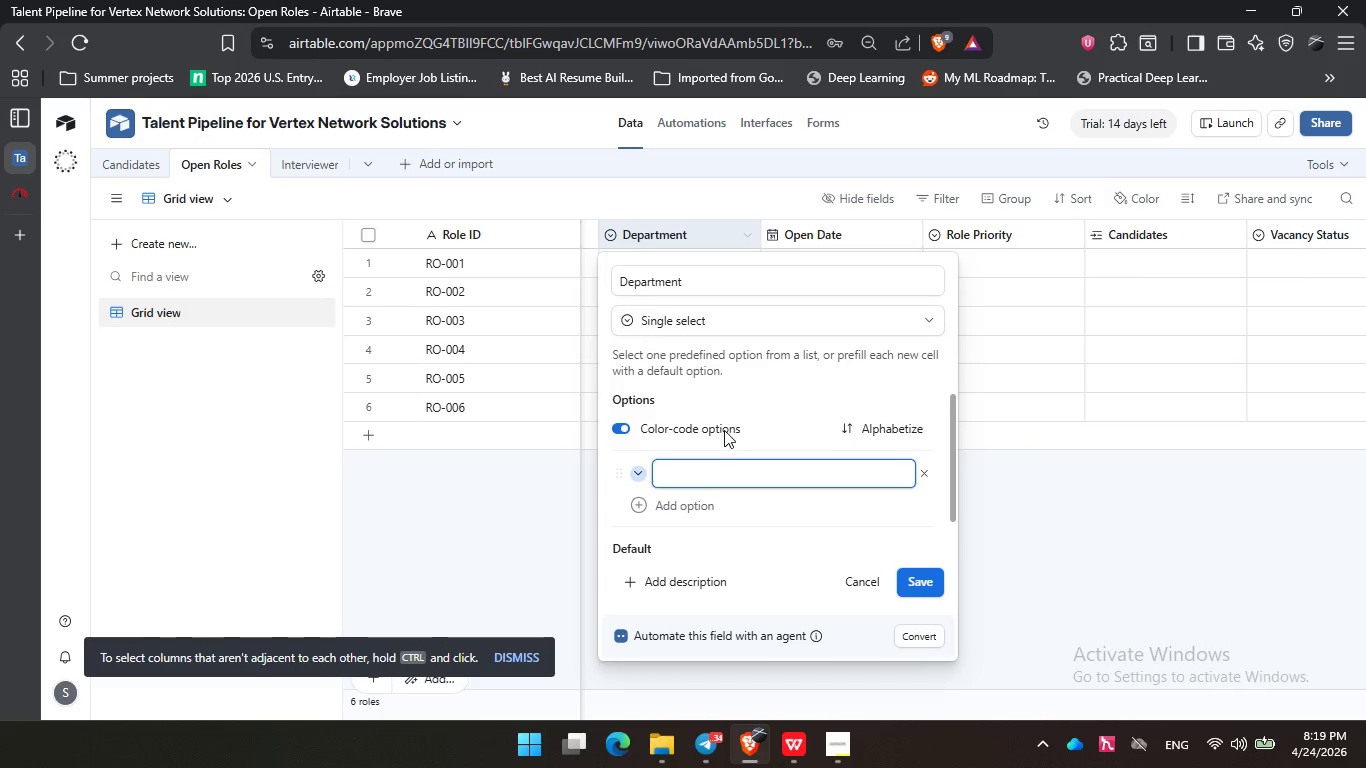 
left_click([739, 198])
 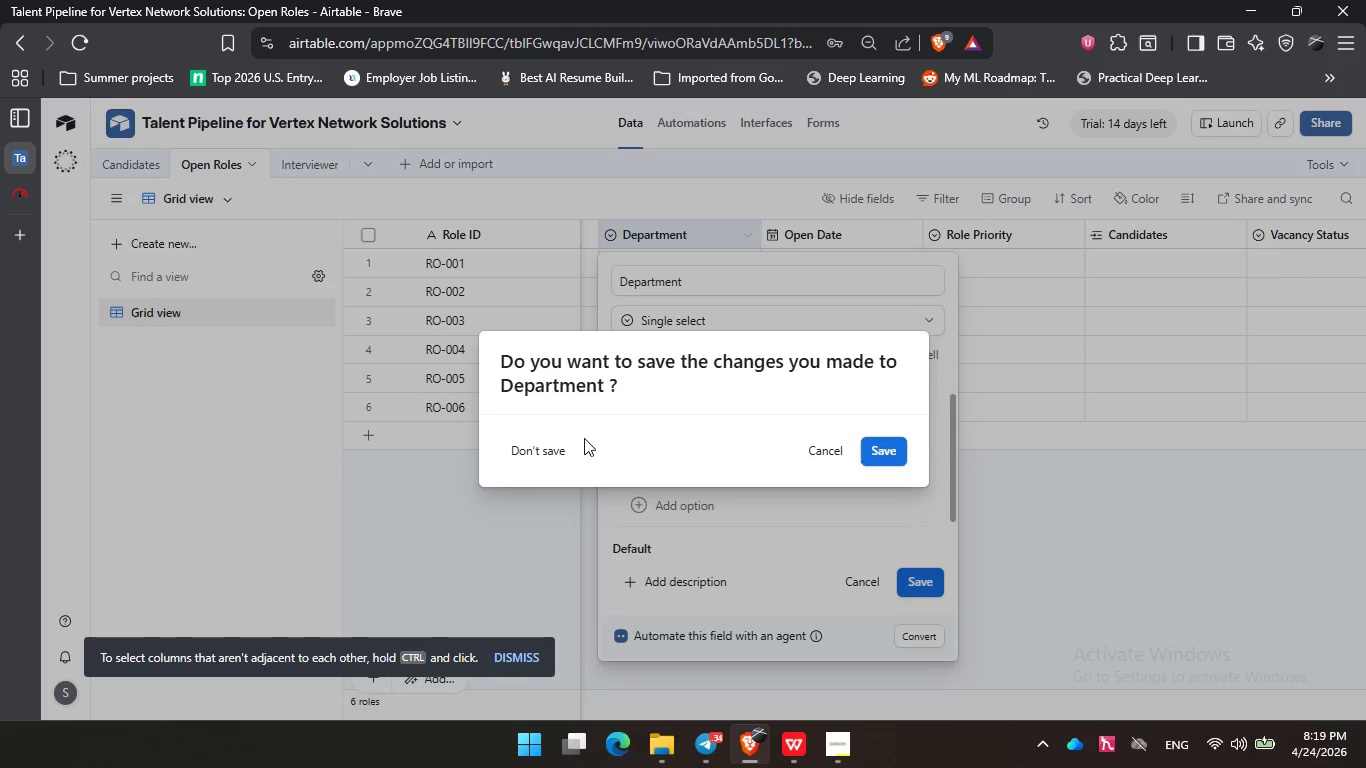 
left_click([556, 449])
 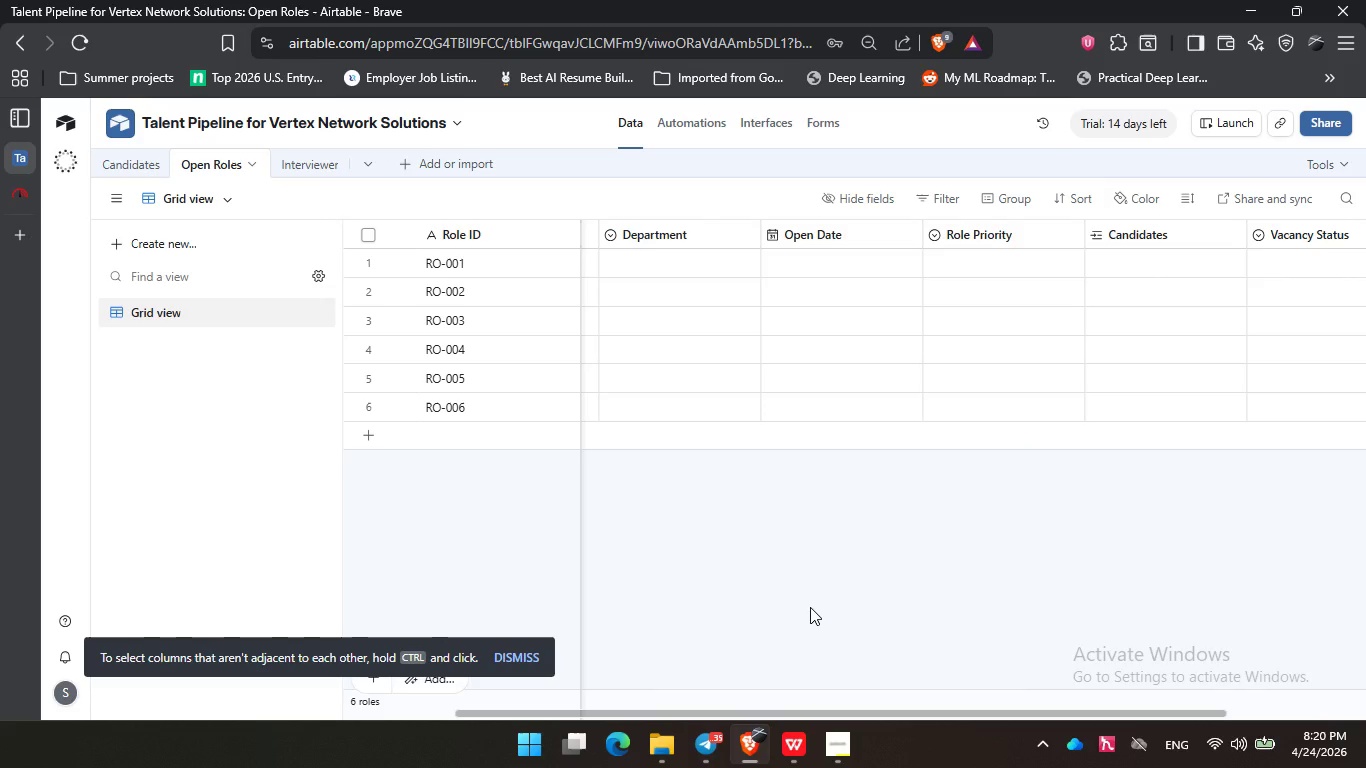 
wait(40.81)
 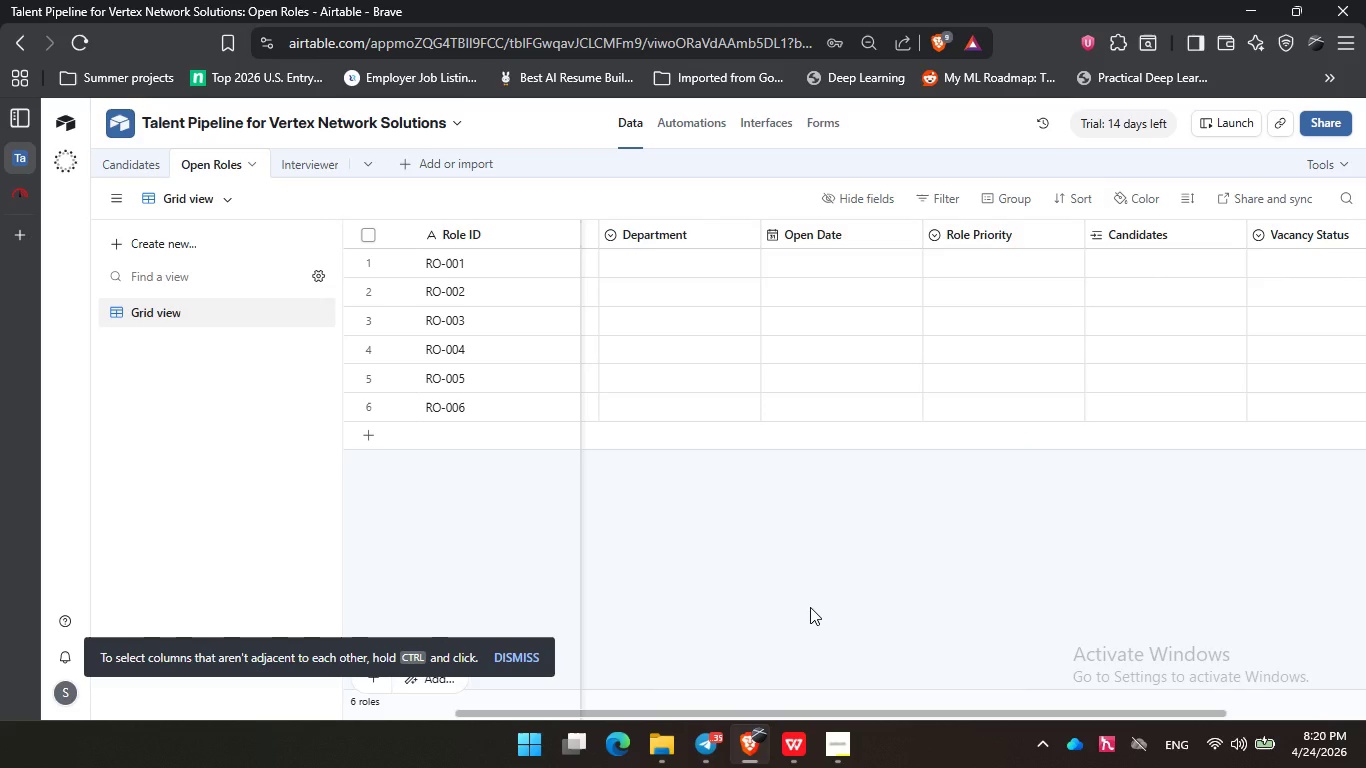 
left_click([654, 521])
 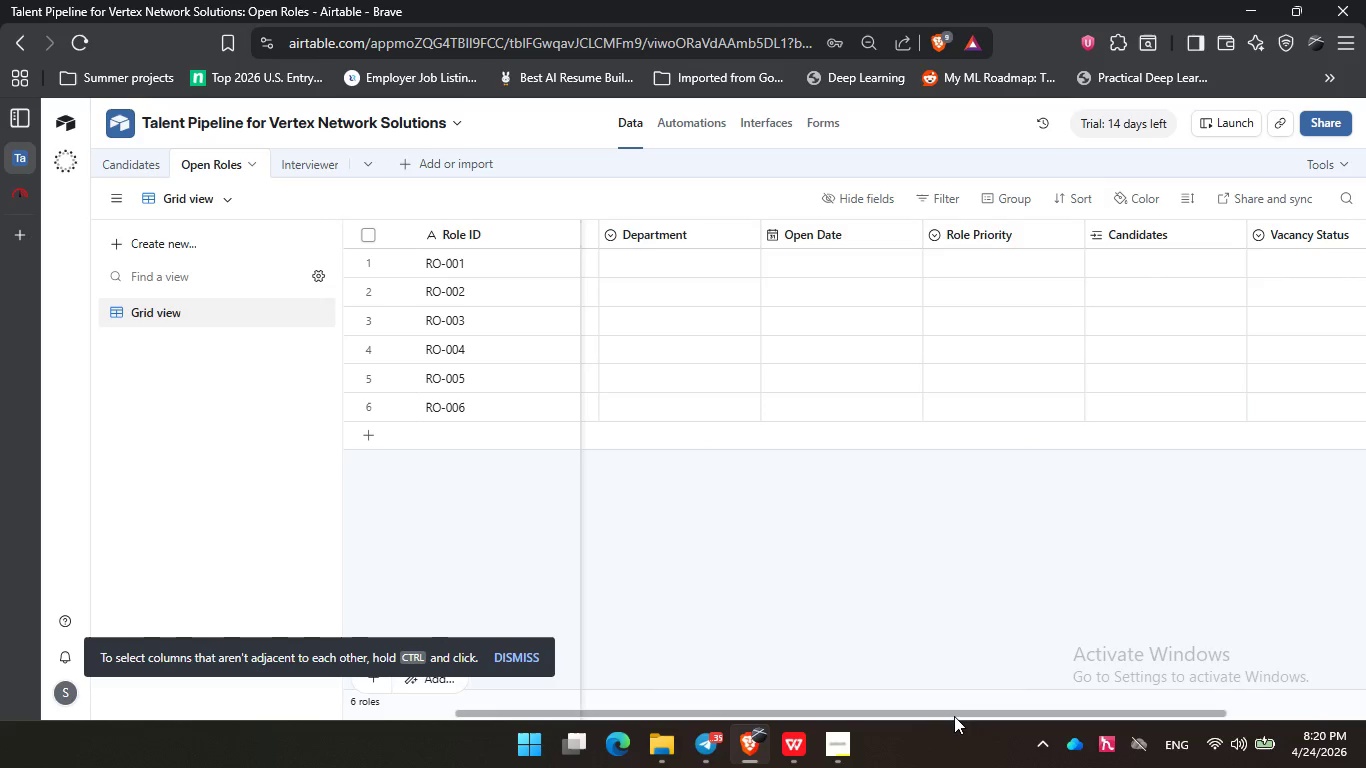 
left_click_drag(start_coordinate=[954, 716], to_coordinate=[793, 698])
 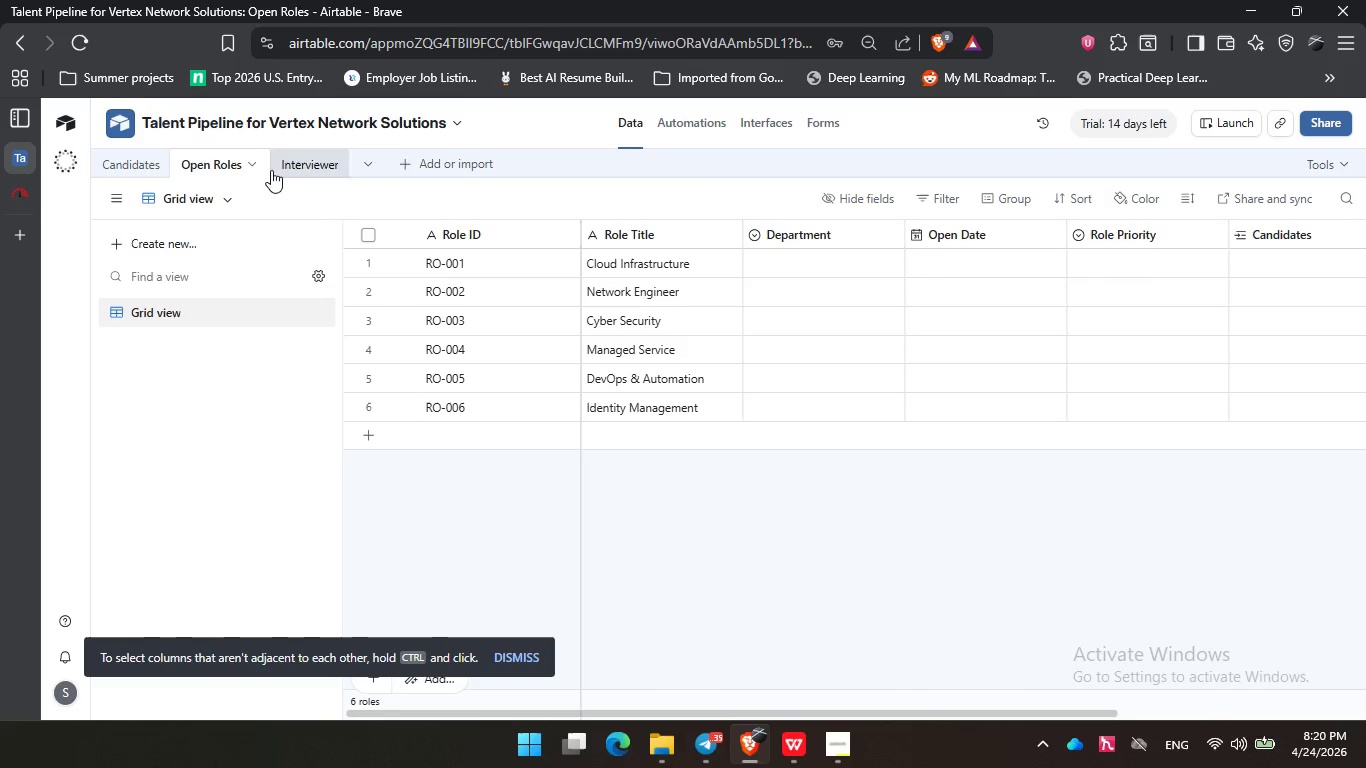 
left_click([137, 173])
 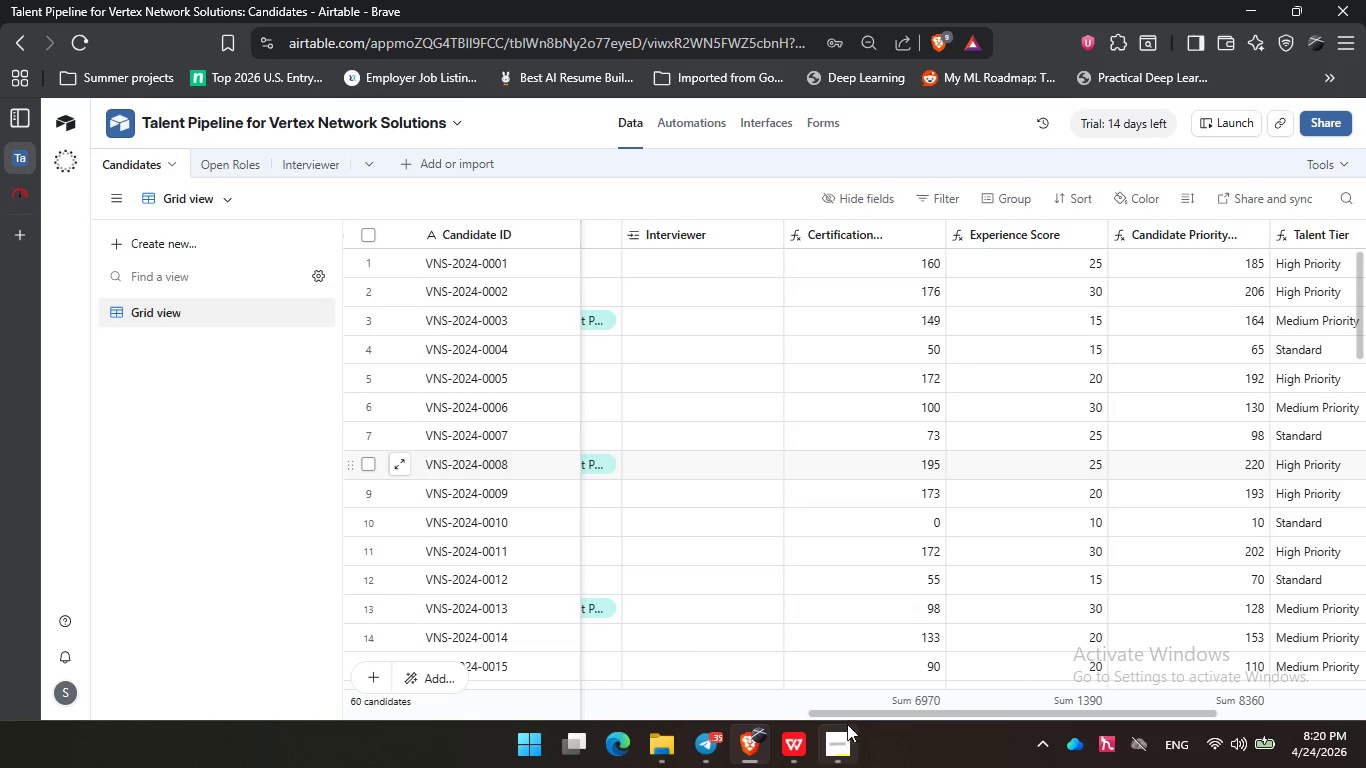 
left_click_drag(start_coordinate=[856, 712], to_coordinate=[640, 690])
 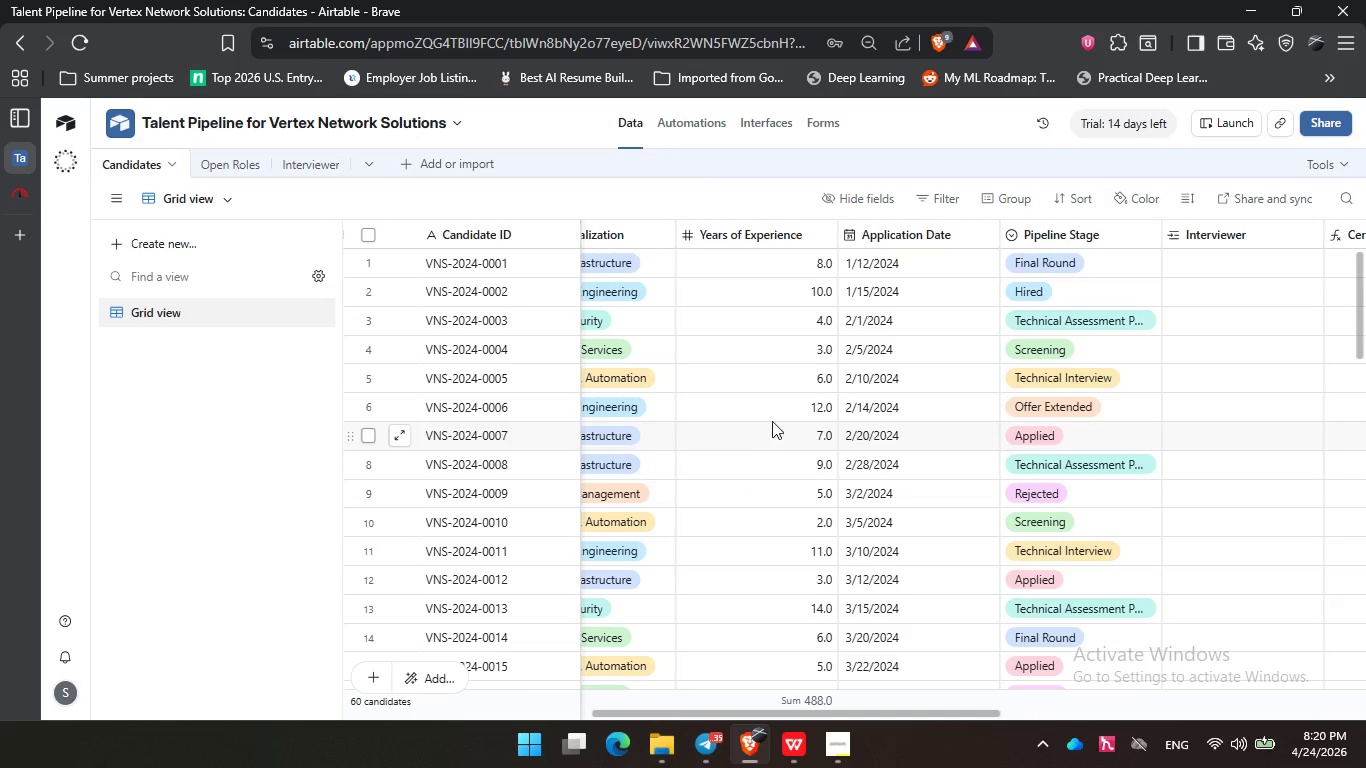 
scroll: coordinate [772, 415], scroll_direction: down, amount: 14.0
 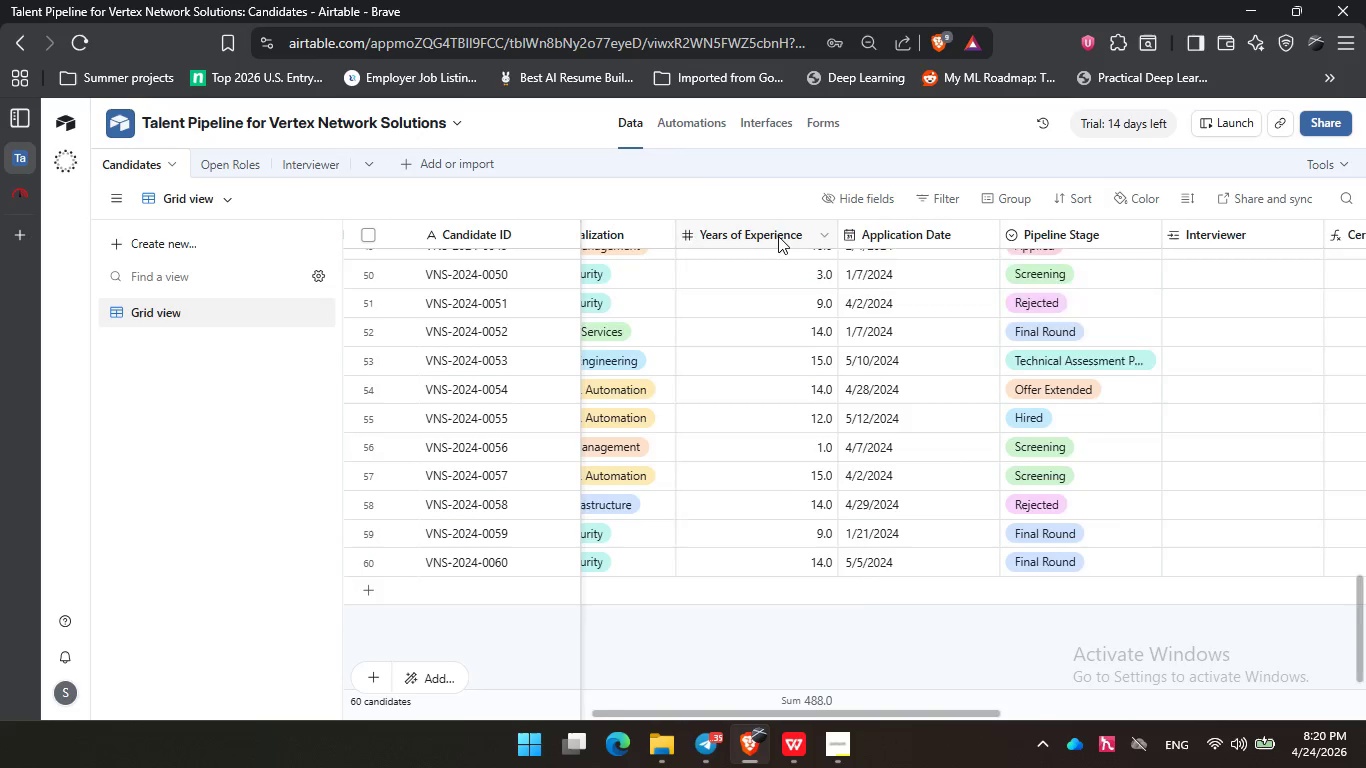 
double_click([778, 236])
 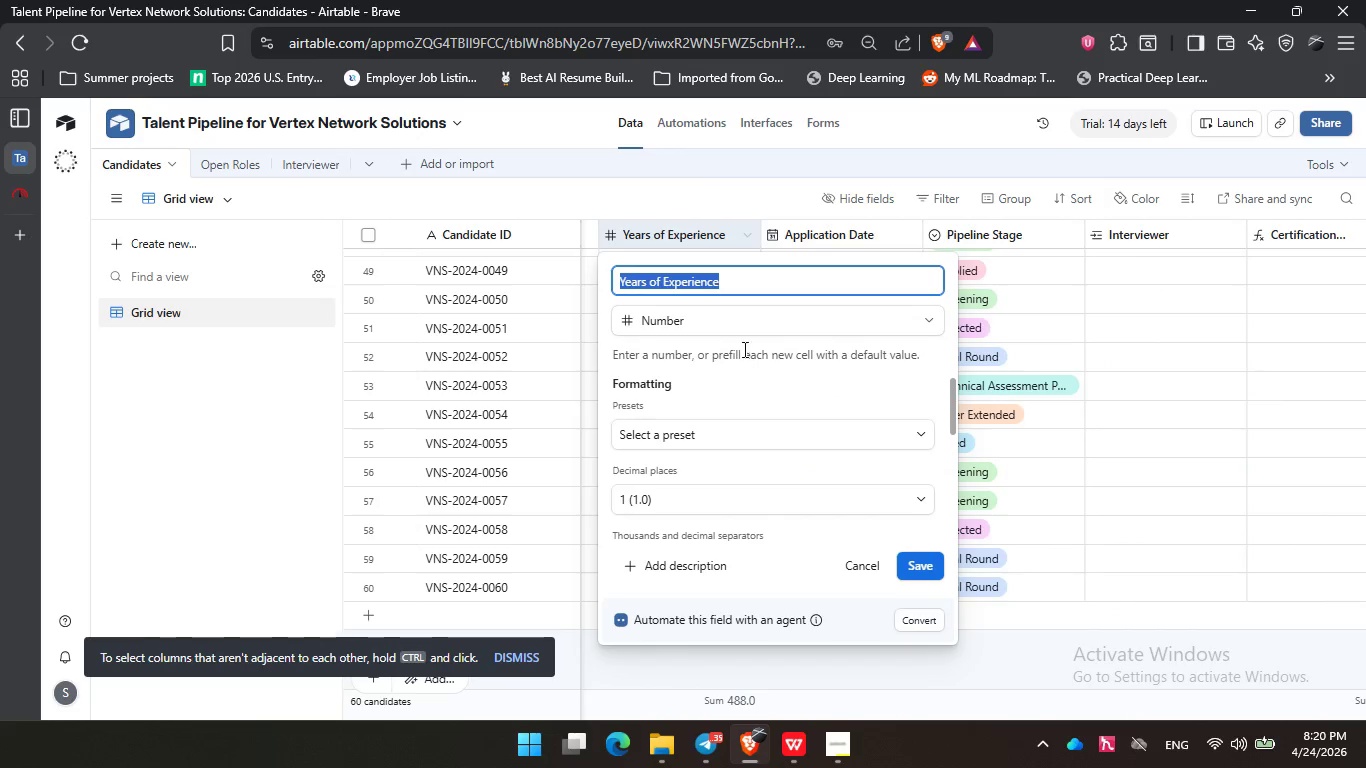 
left_click([731, 317])
 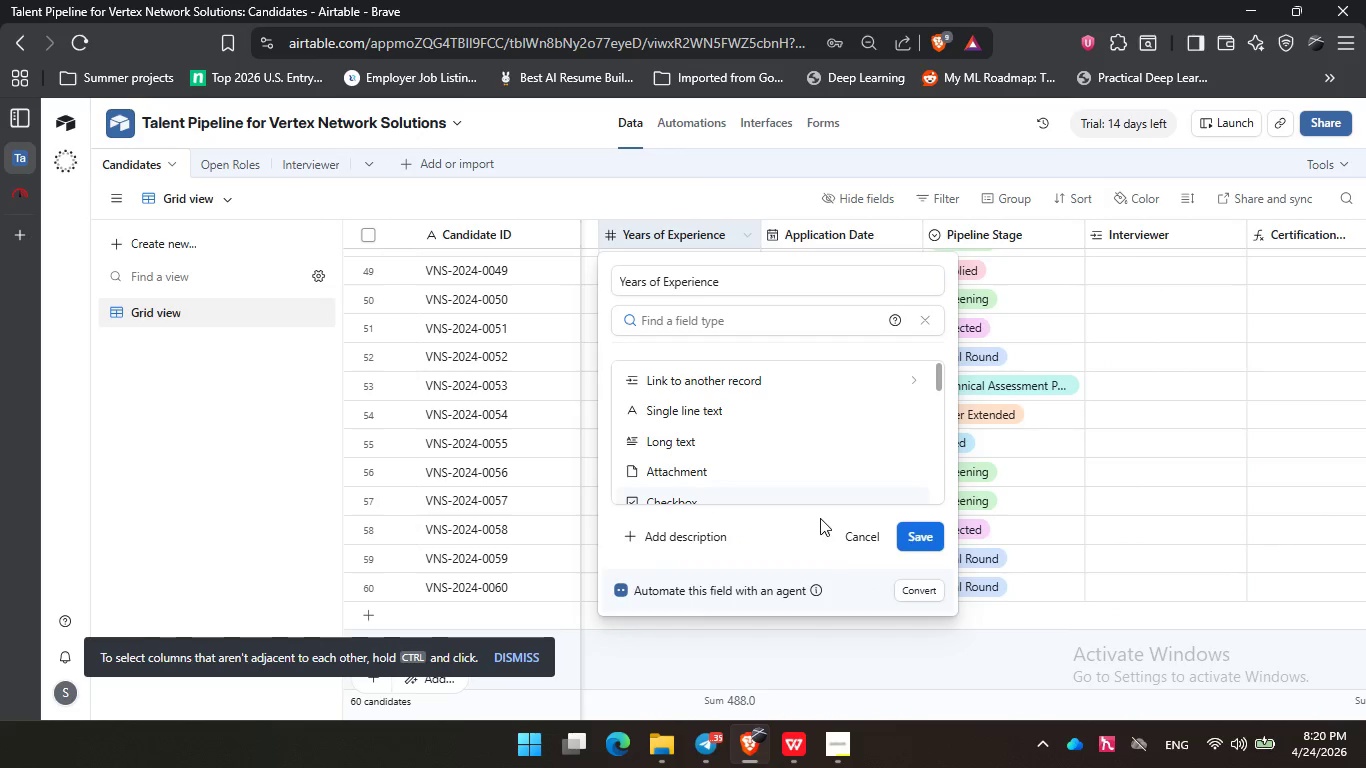 
wait(5.16)
 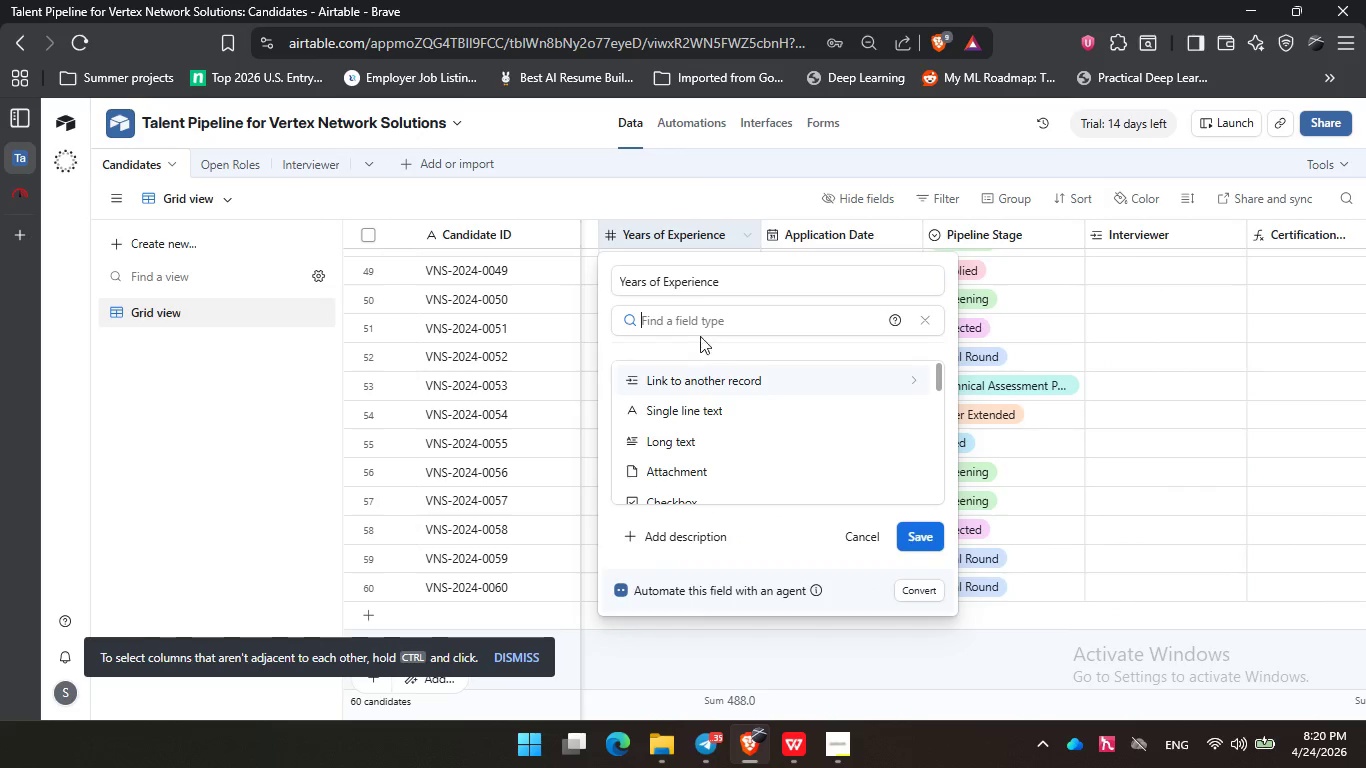 
left_click([765, 184])
 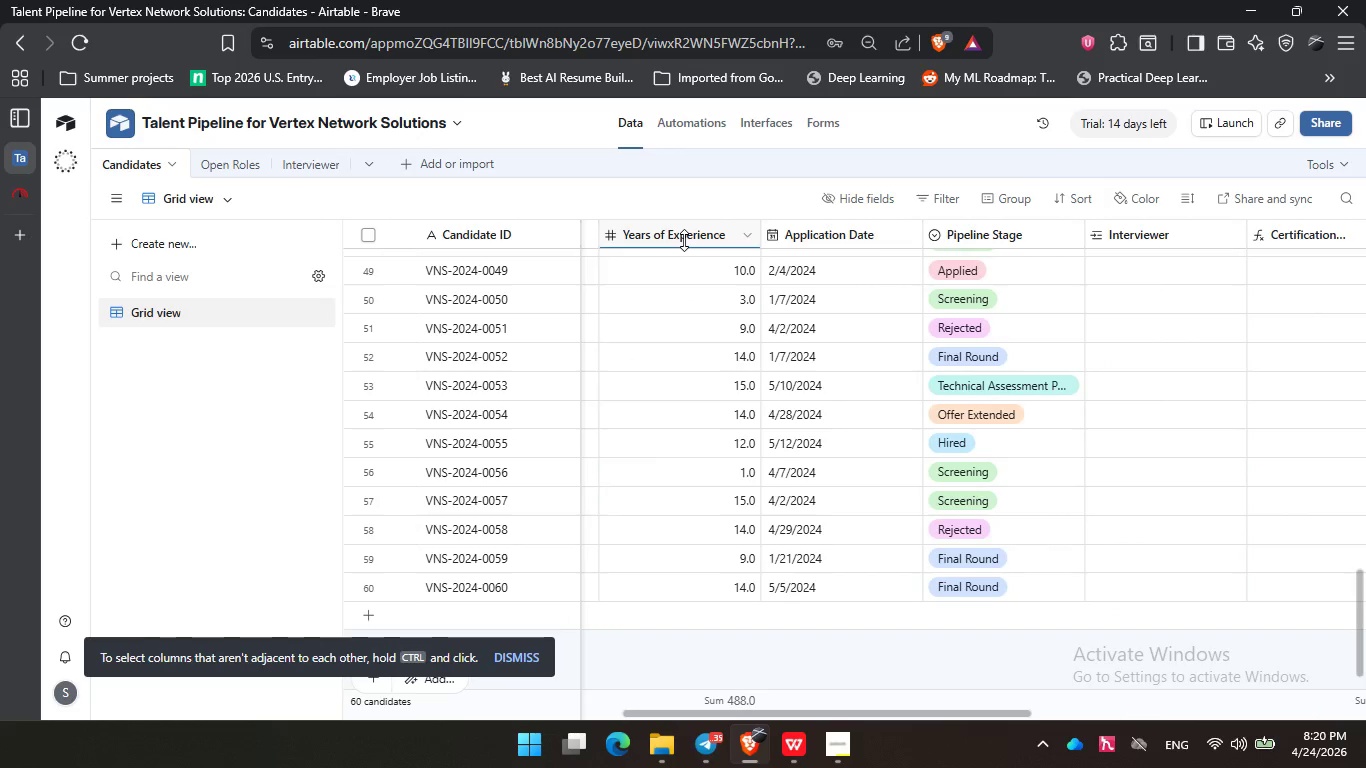 
double_click([684, 240])
 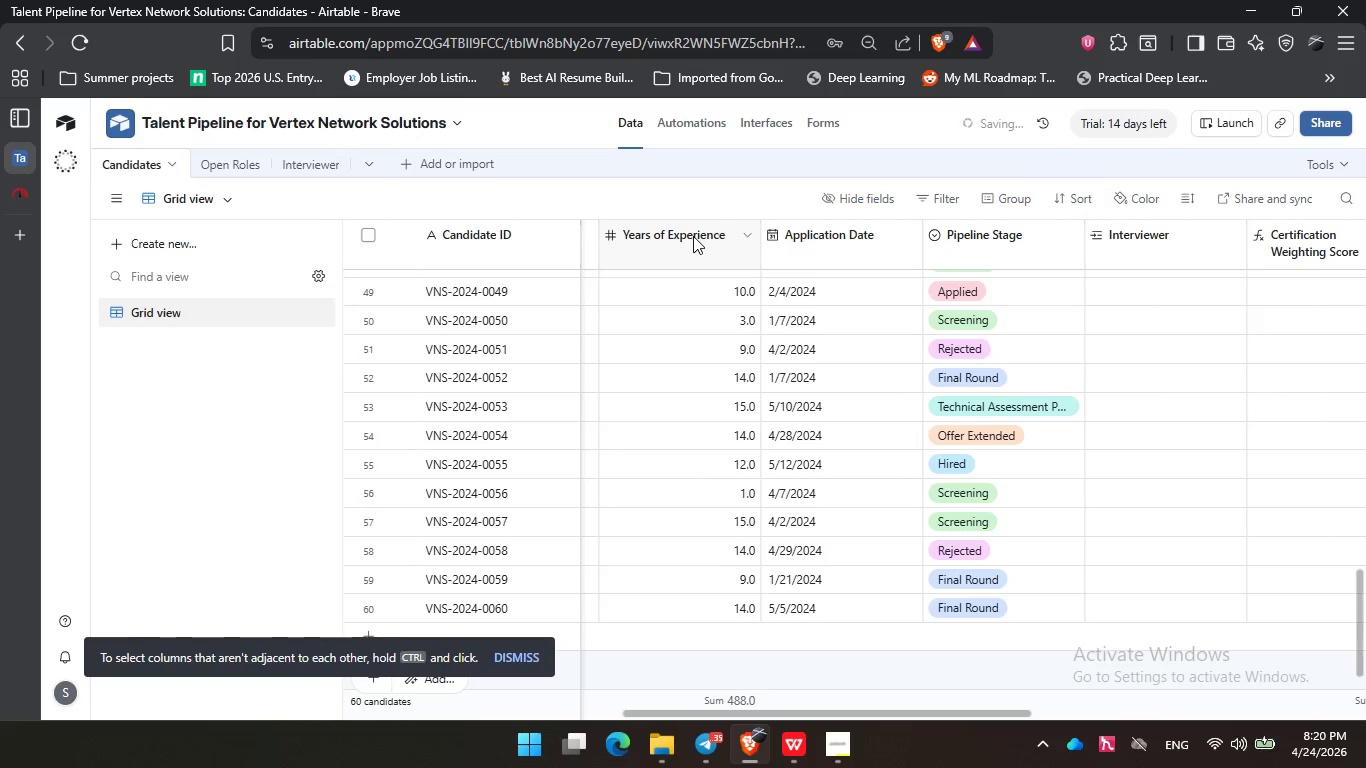 
double_click([693, 236])
 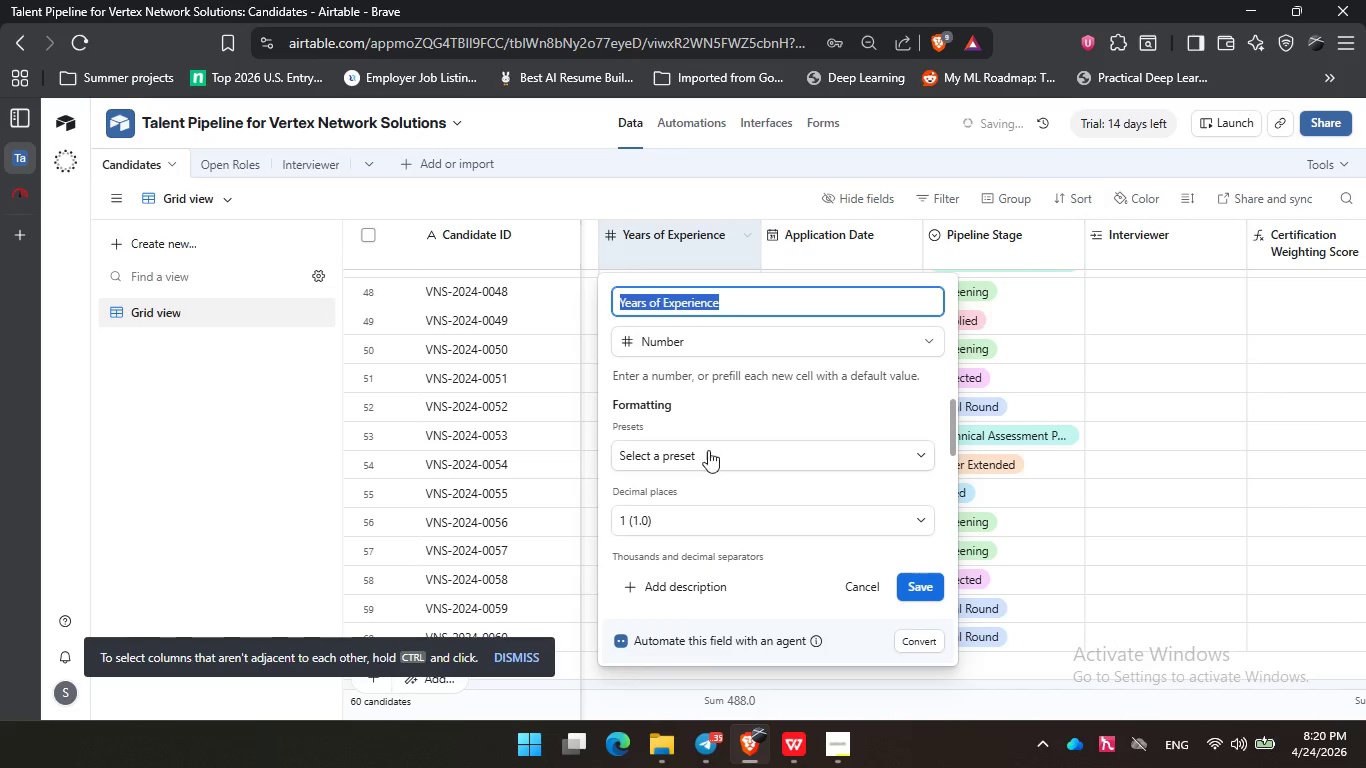 
scroll: coordinate [715, 476], scroll_direction: down, amount: 1.0
 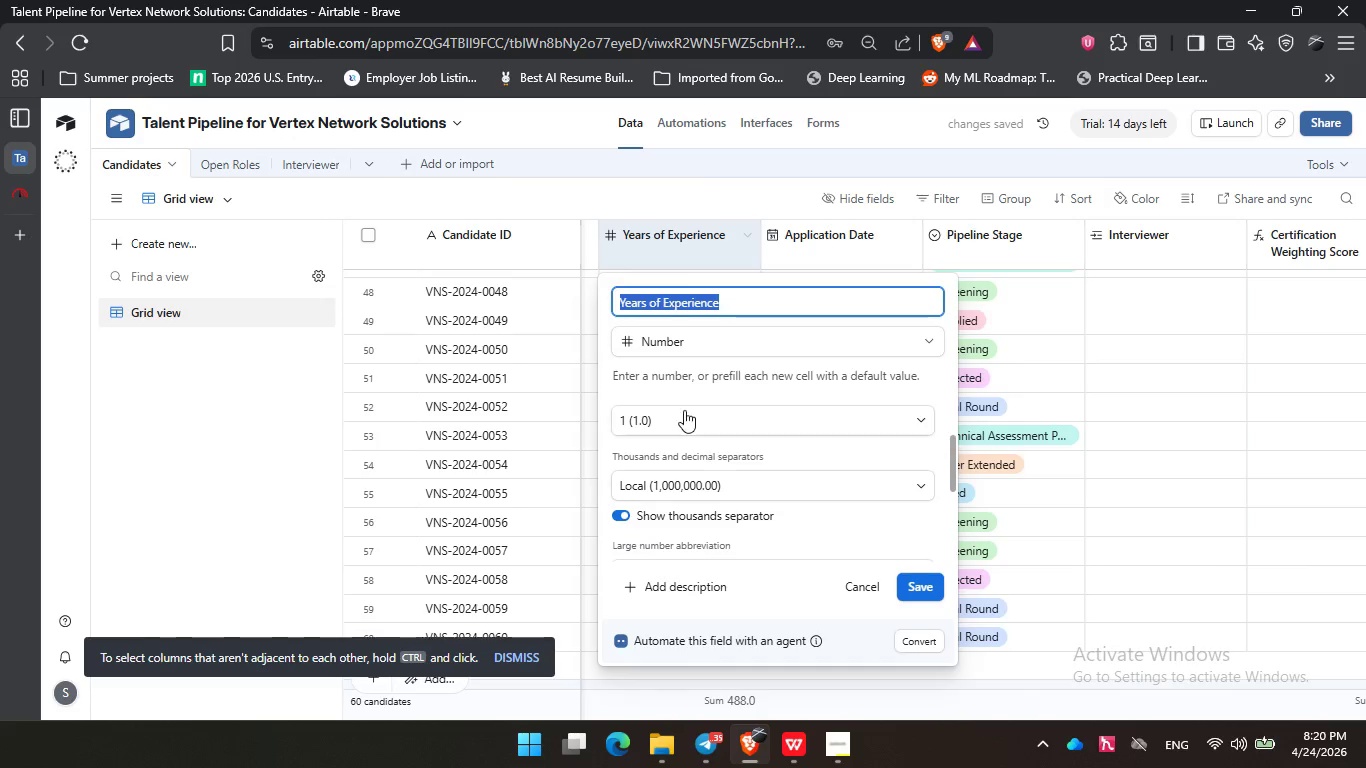 
left_click([684, 410])
 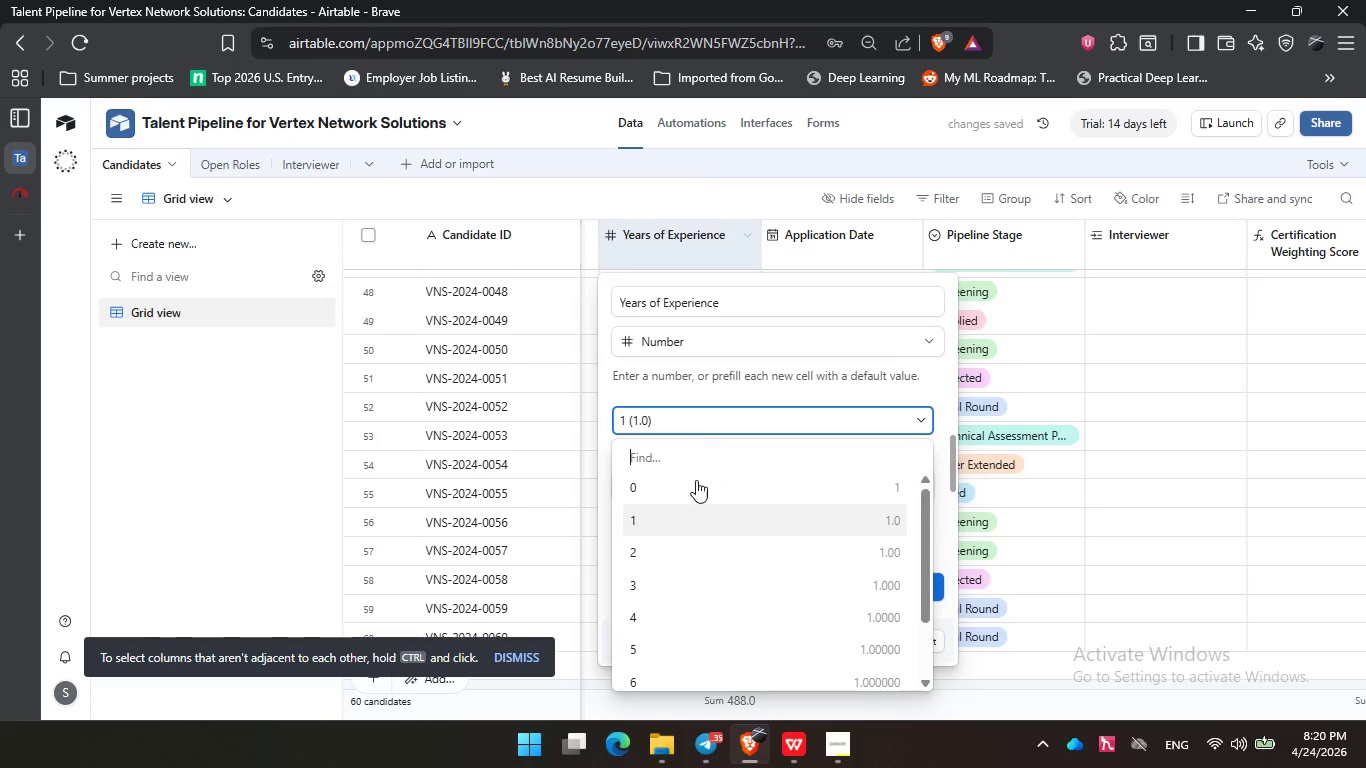 
left_click([696, 481])
 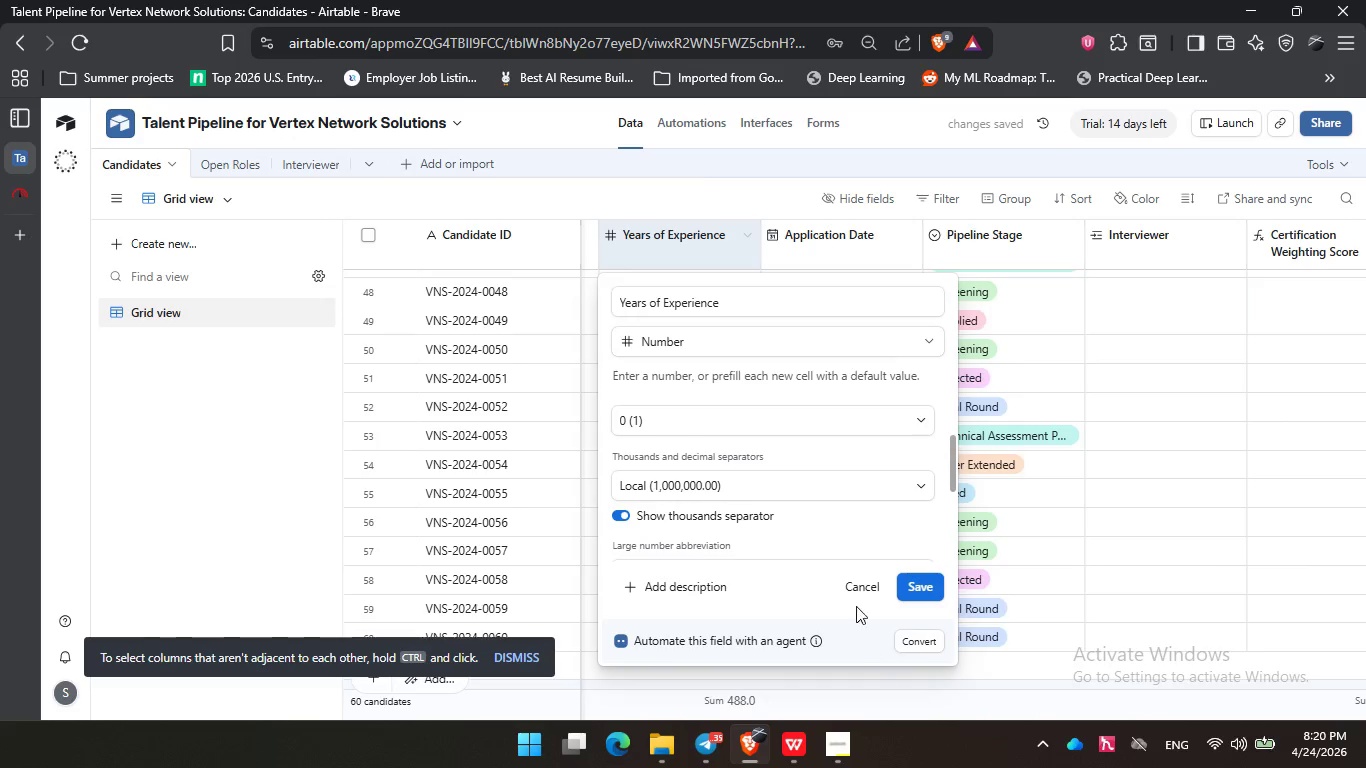 
left_click([853, 584])
 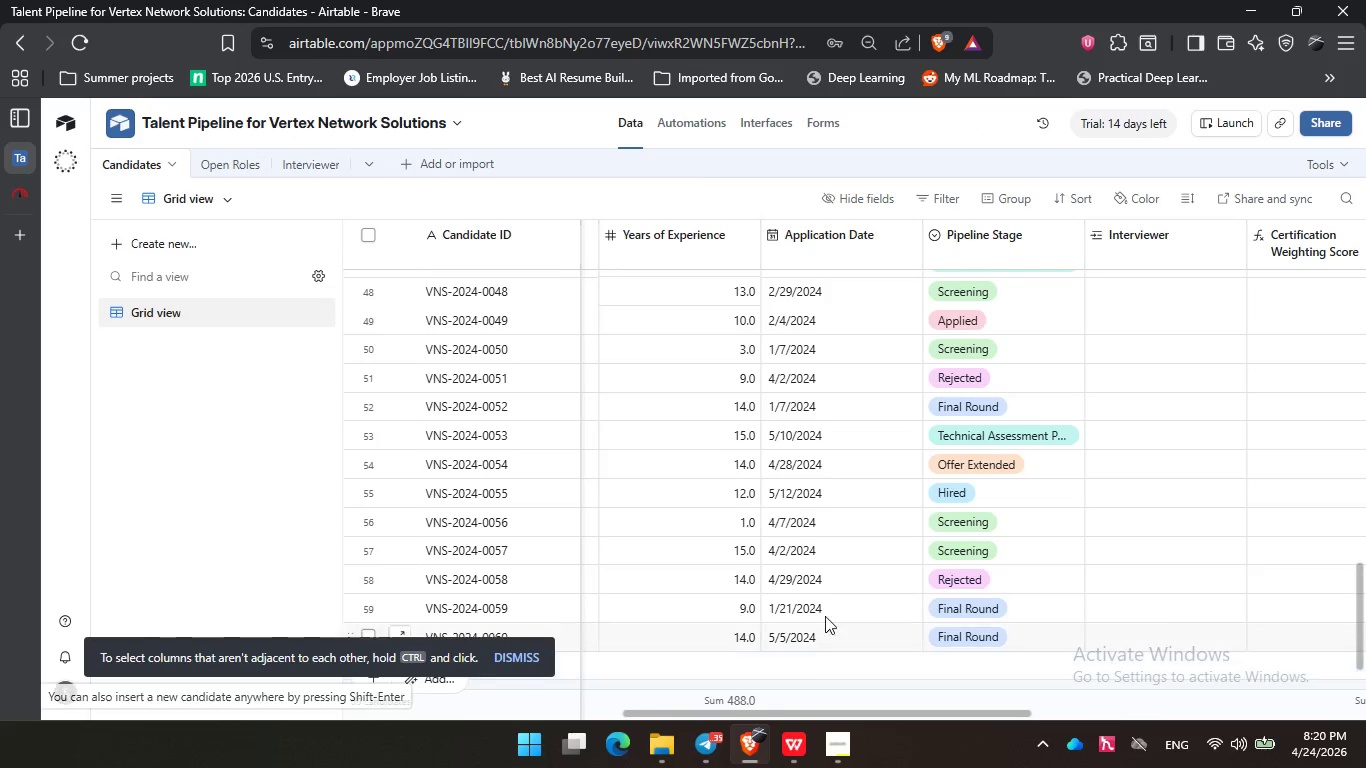 
wait(7.52)
 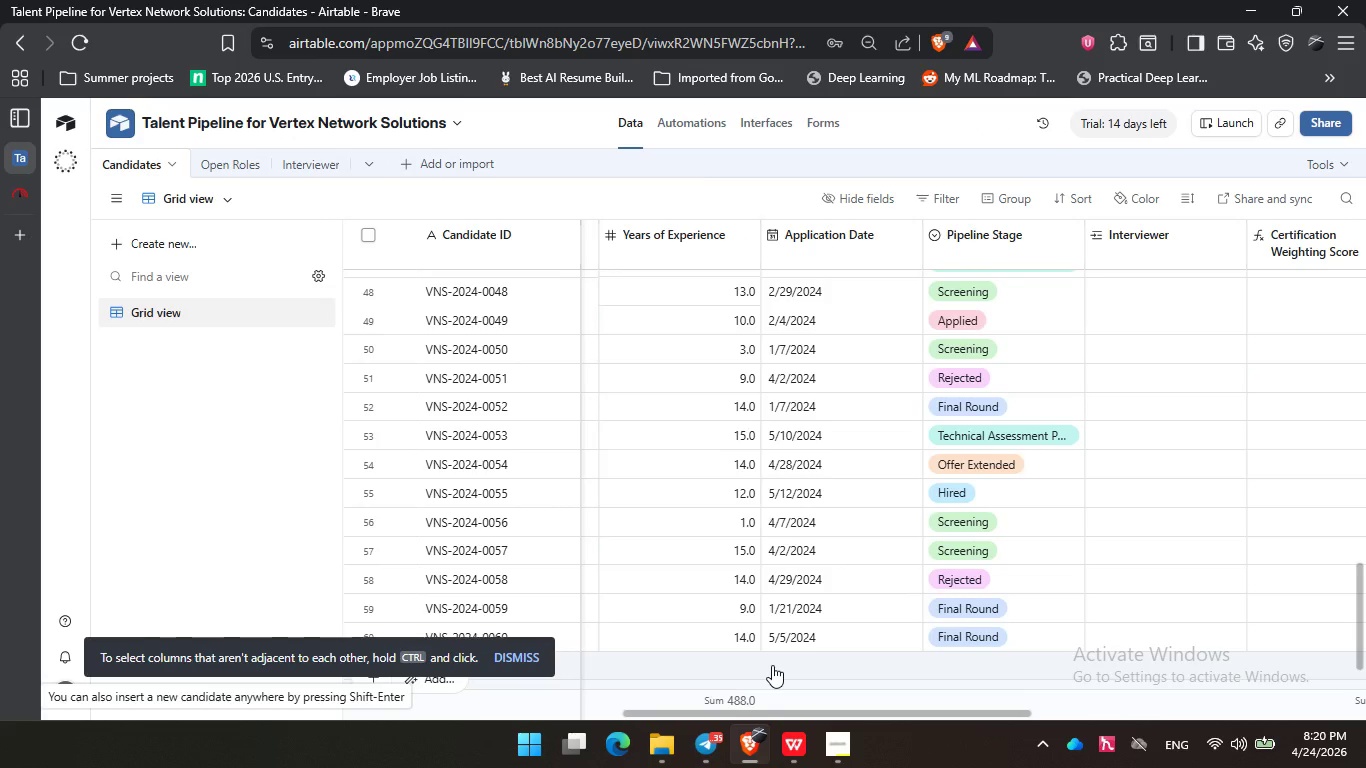 
left_click_drag(start_coordinate=[635, 268], to_coordinate=[630, 242])
 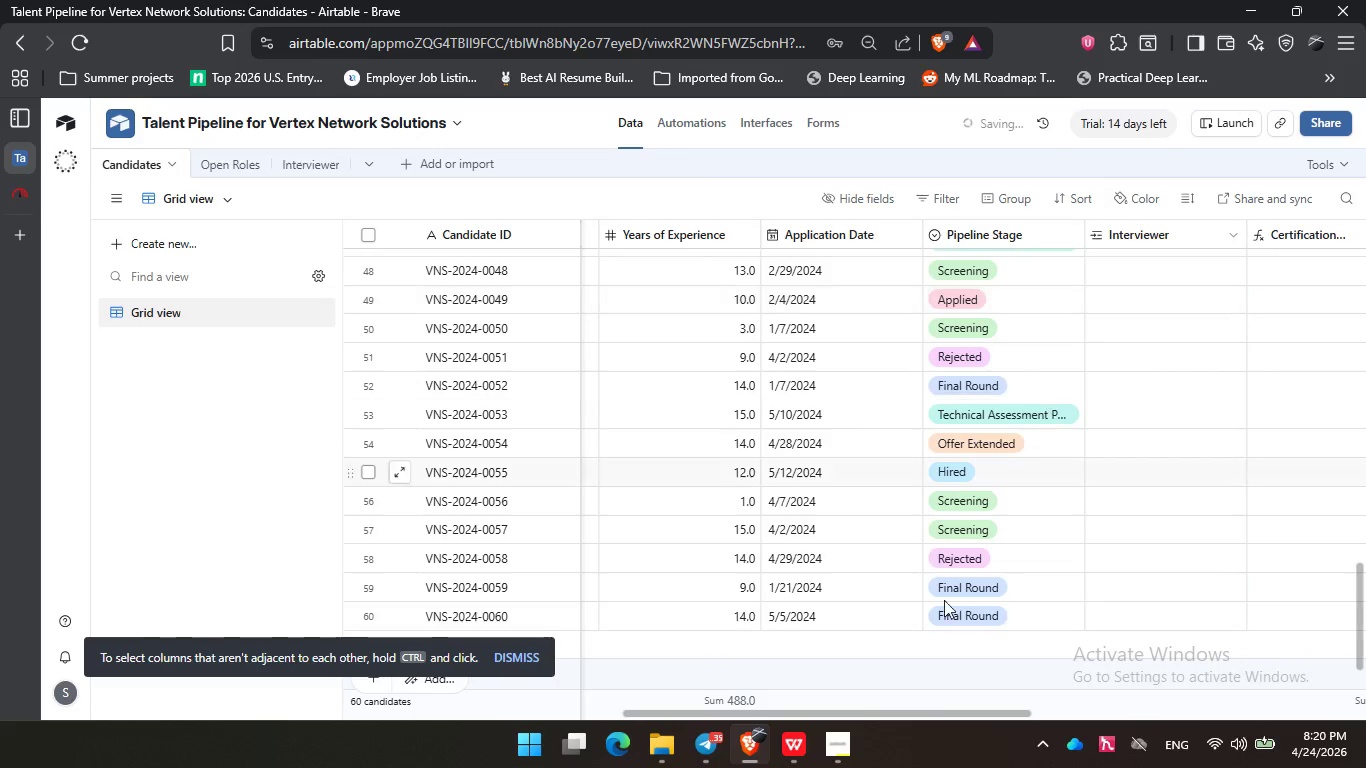 
scroll: coordinate [682, 621], scroll_direction: up, amount: 2.0
 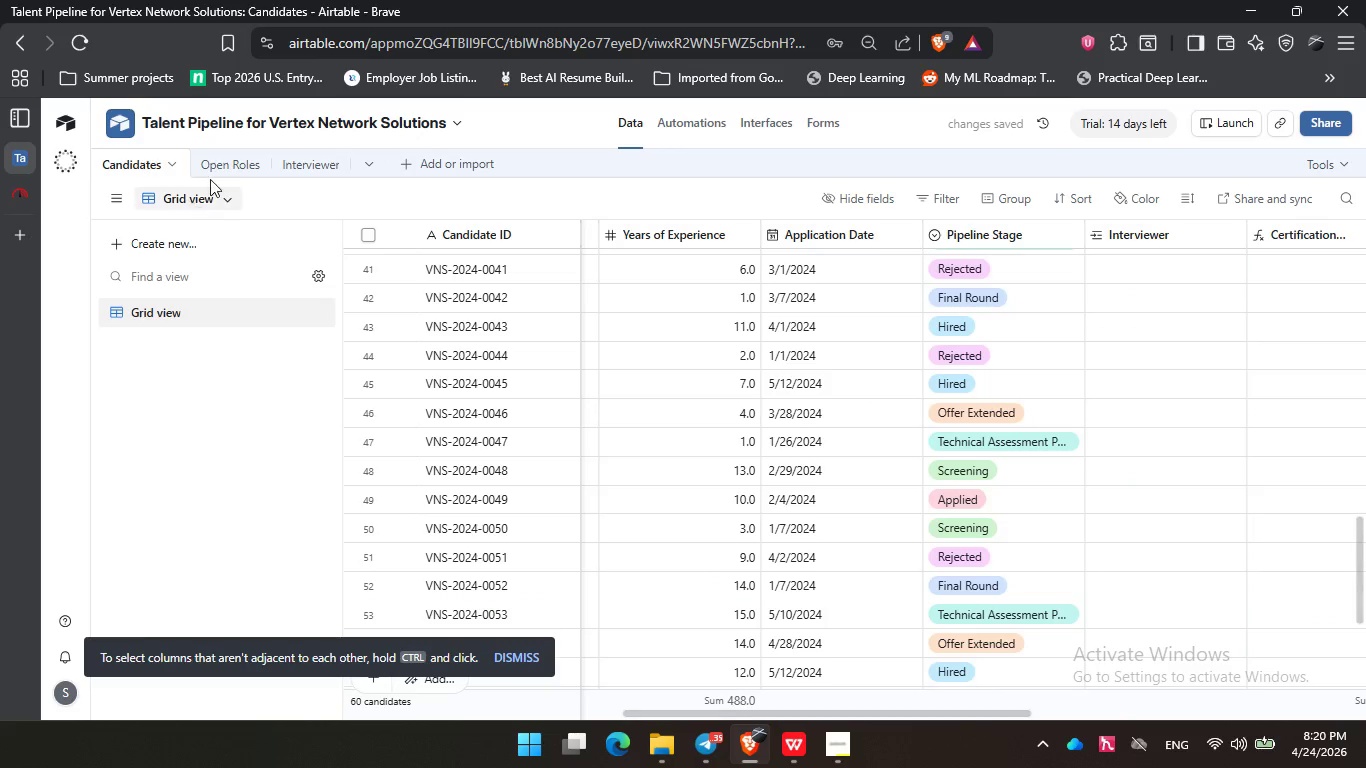 
left_click([224, 161])
 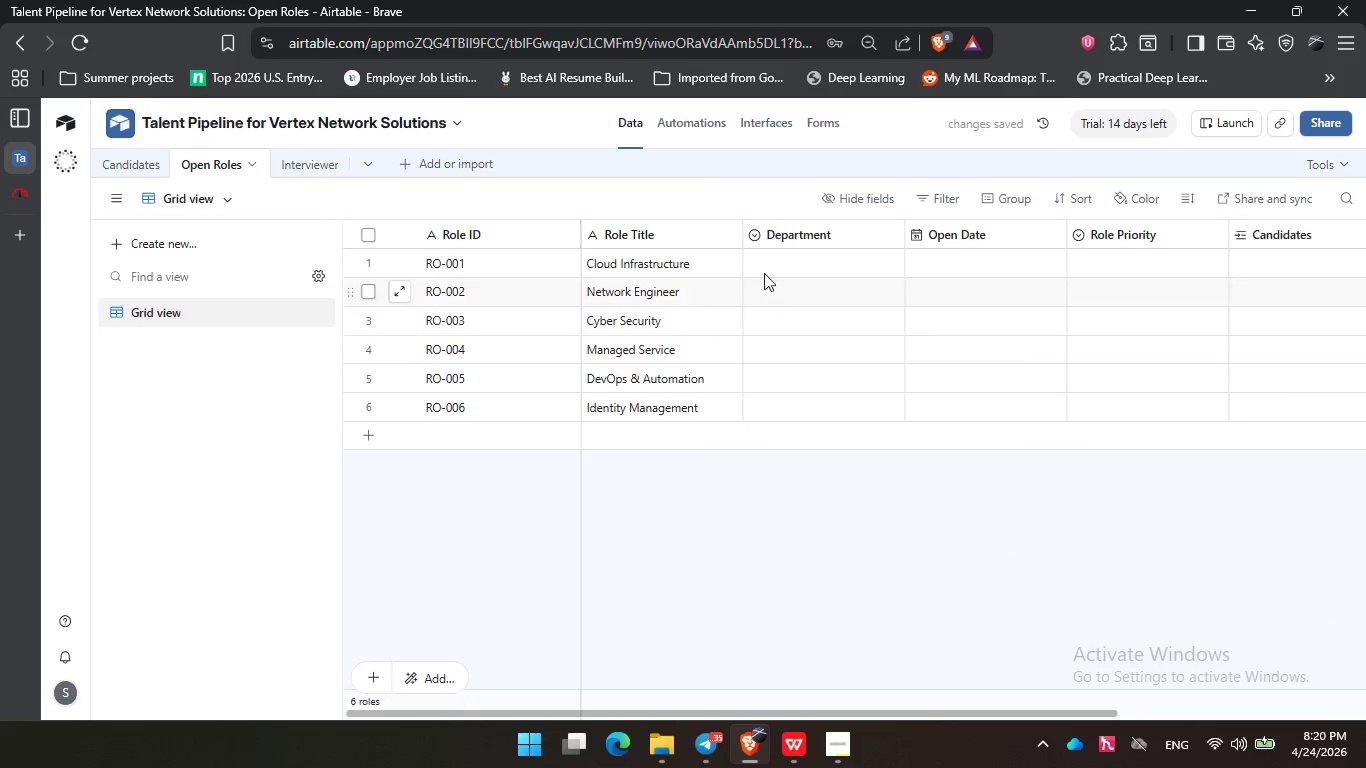 
left_click([789, 261])
 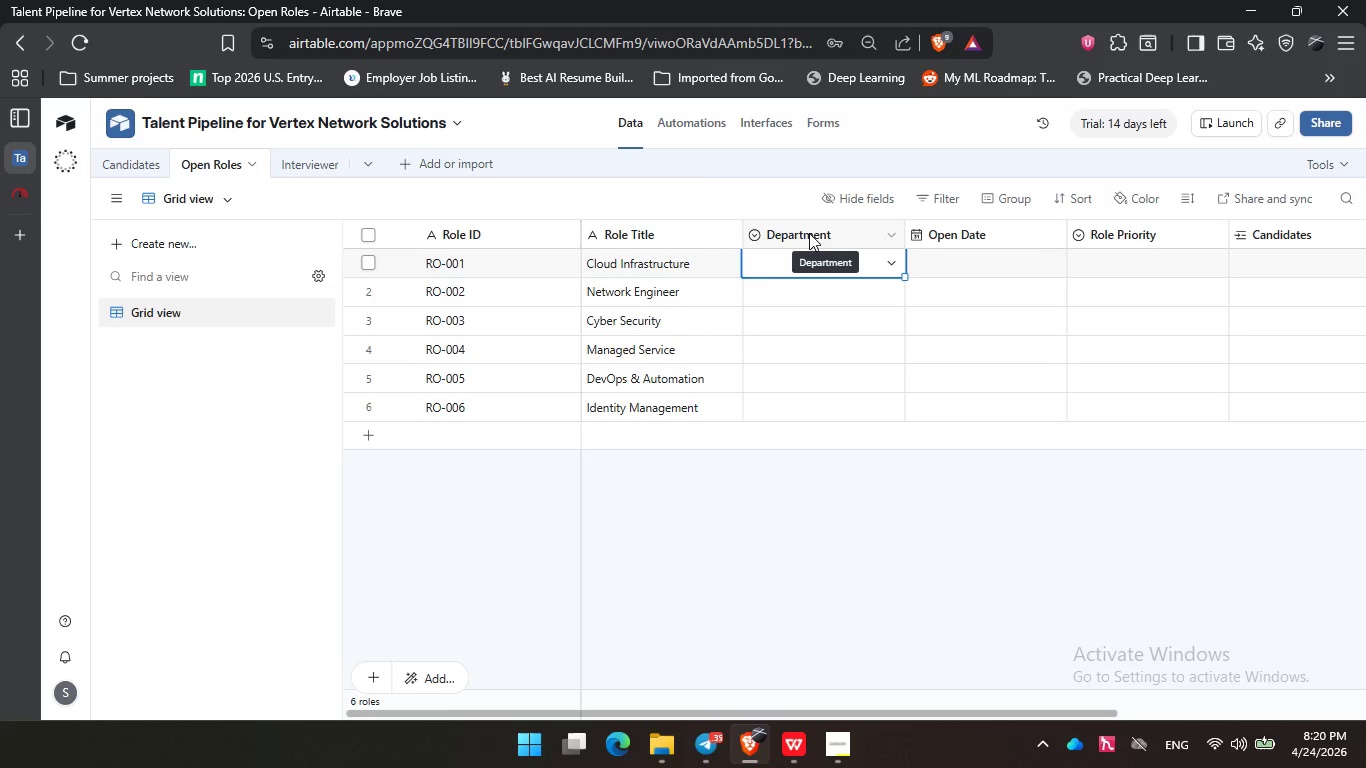 
wait(5.03)
 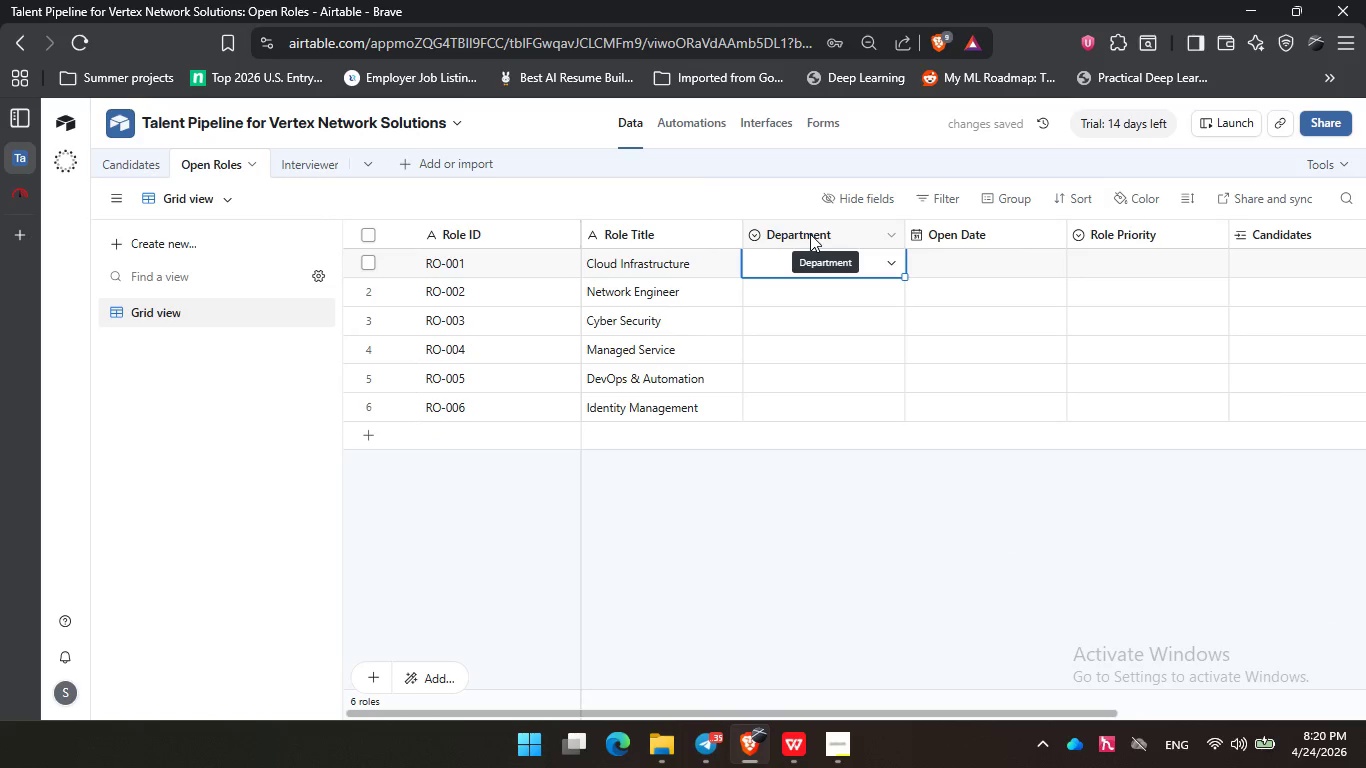 
double_click([829, 264])
 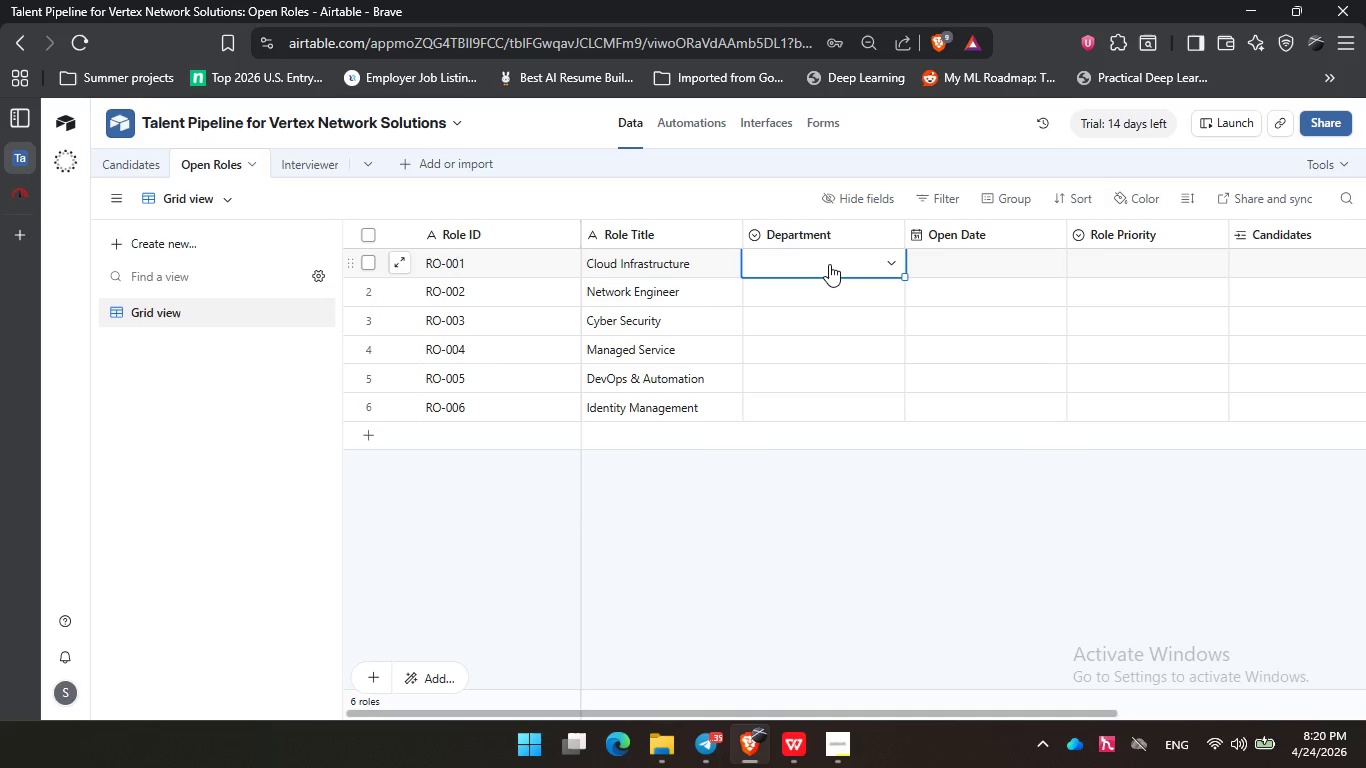 
left_click([829, 264])
 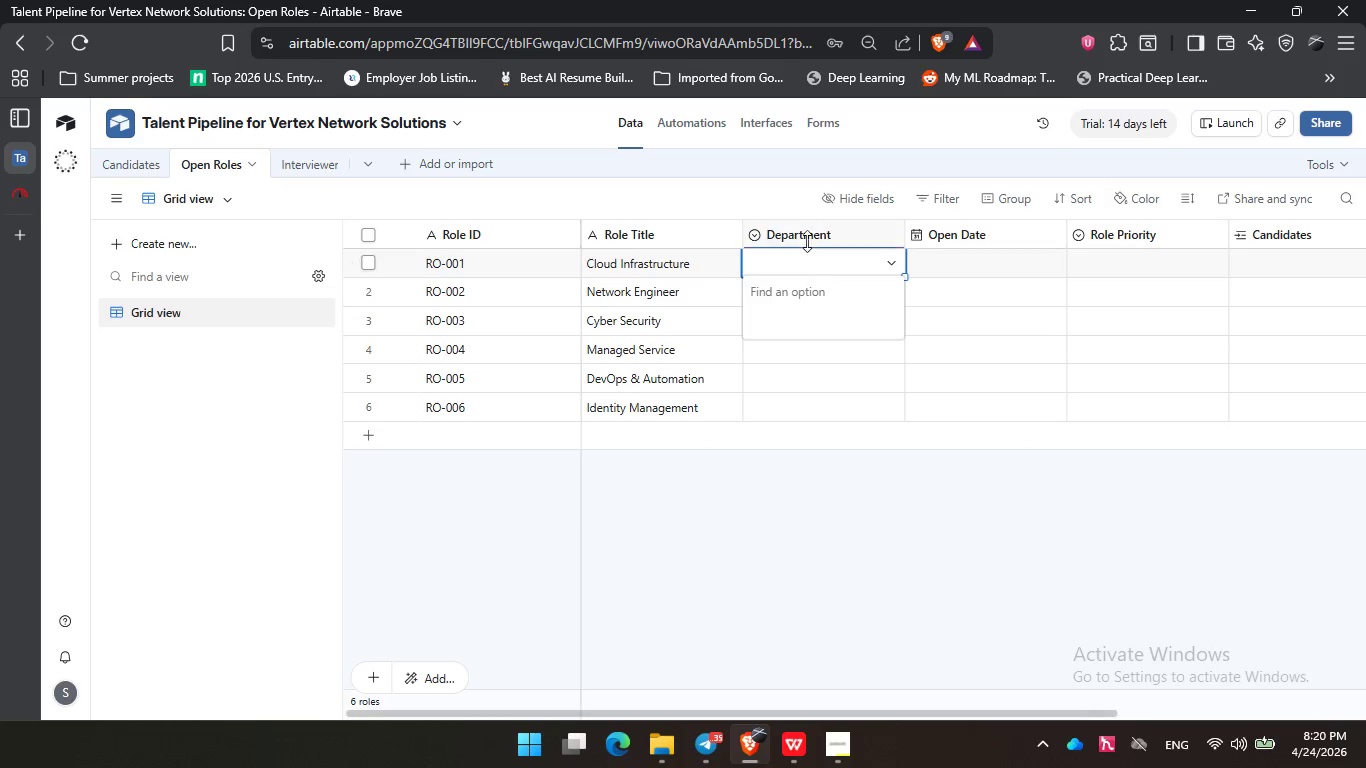 
double_click([801, 225])
 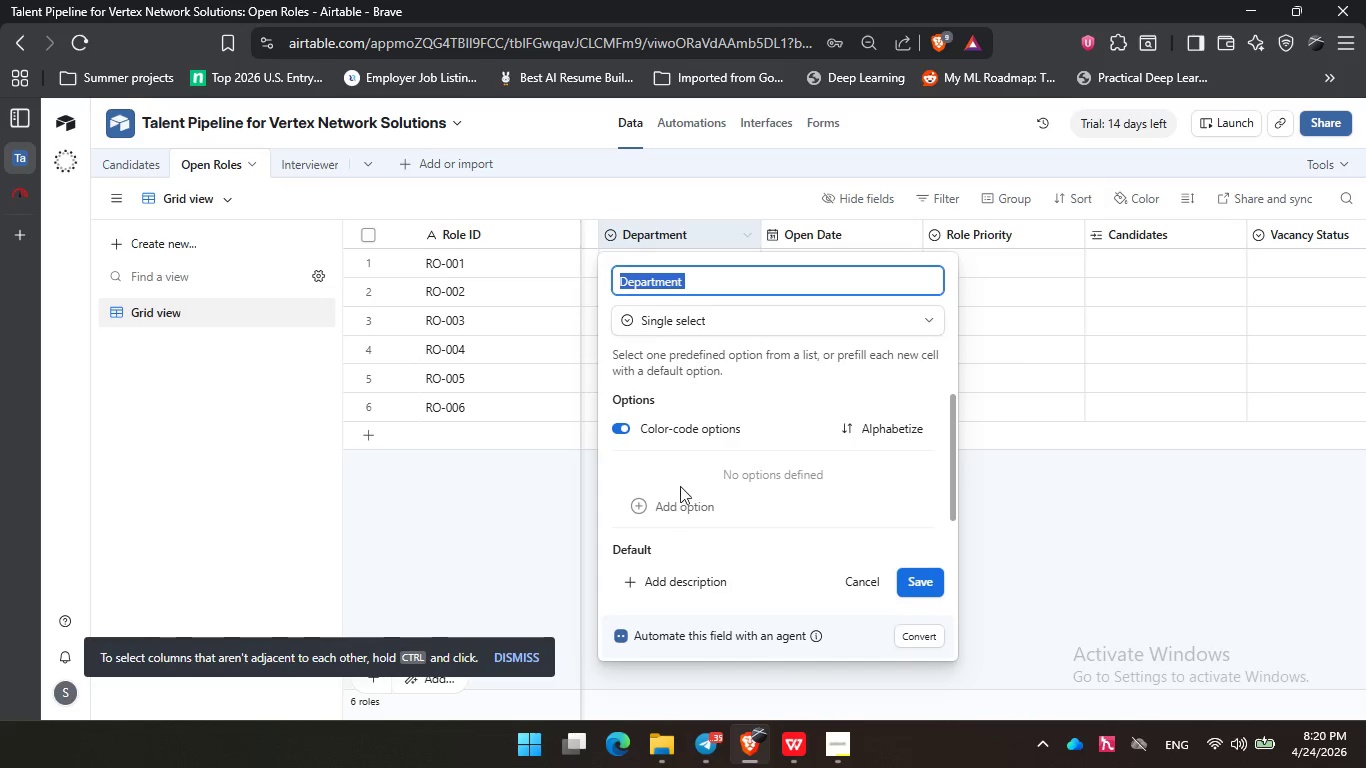 
left_click([683, 506])
 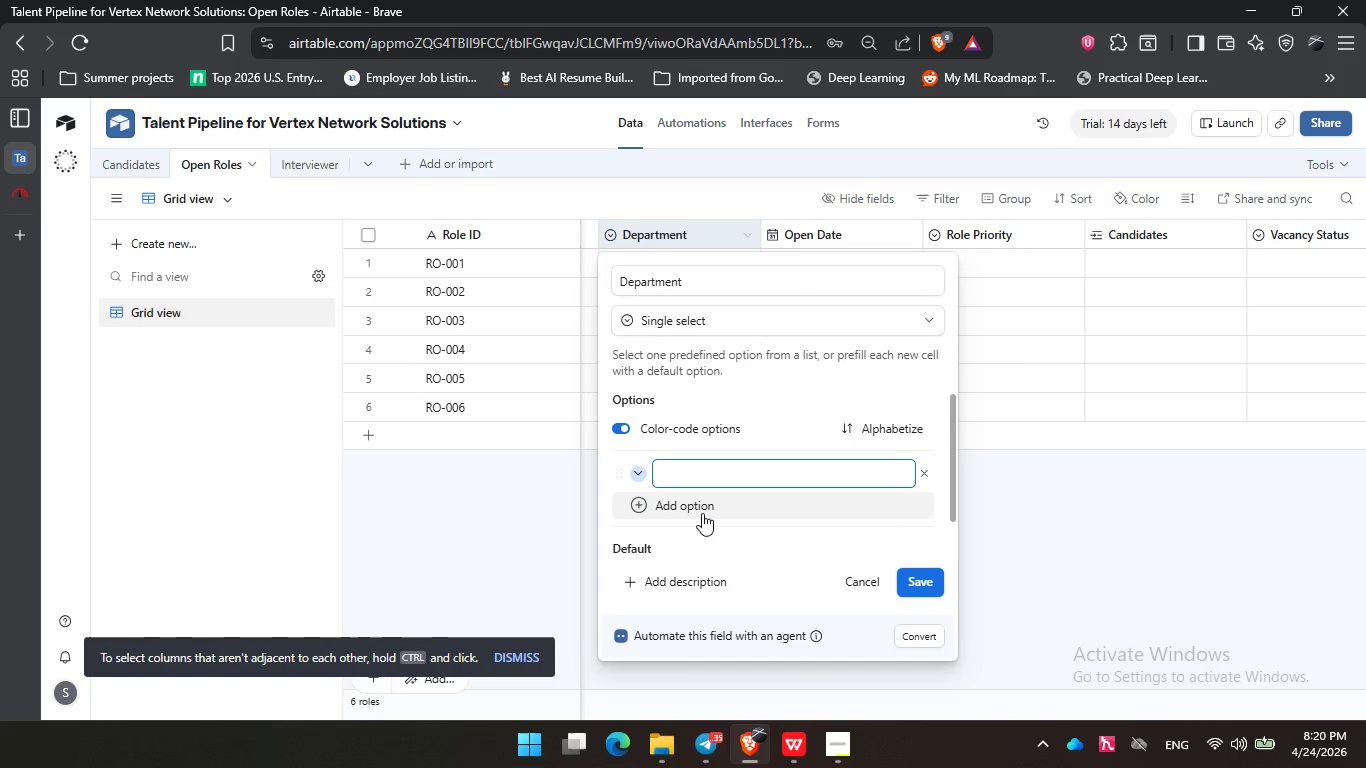 
type(IT)
 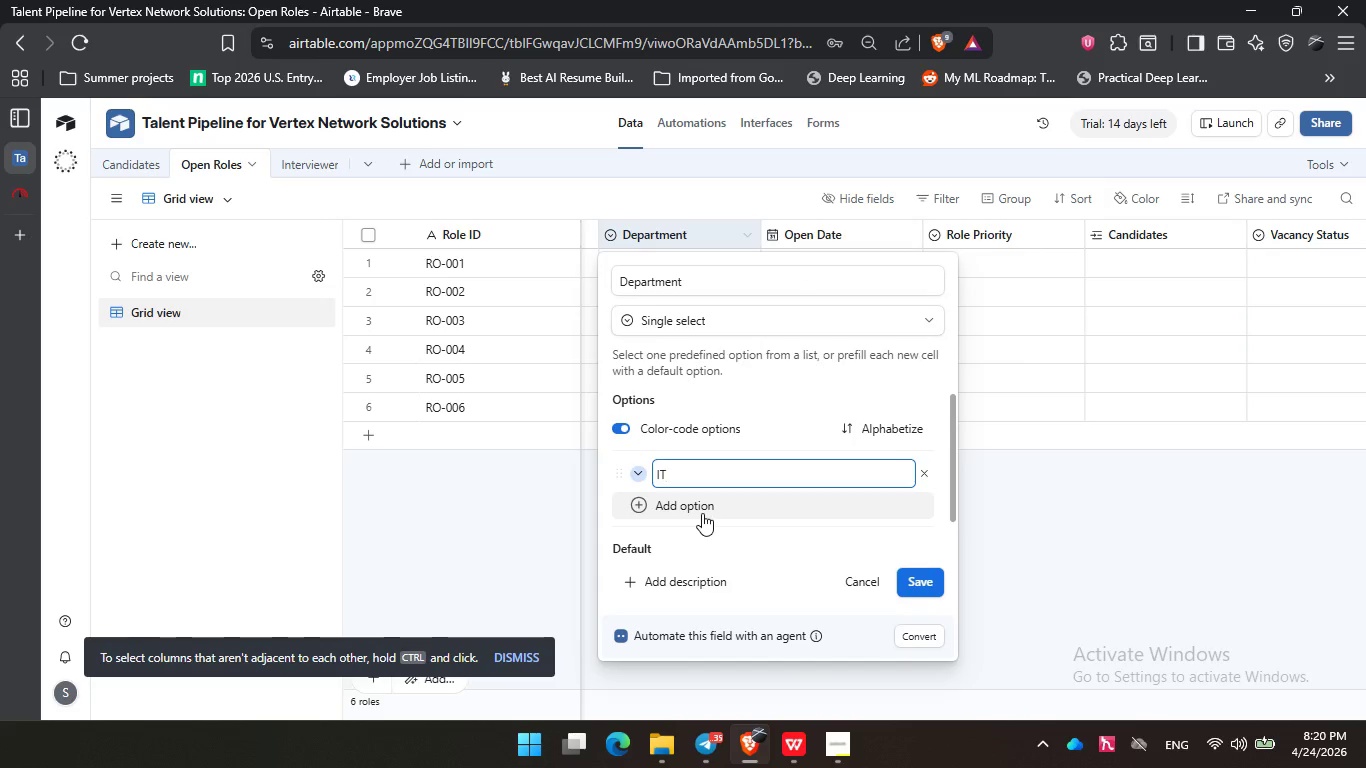 
key(Enter)
 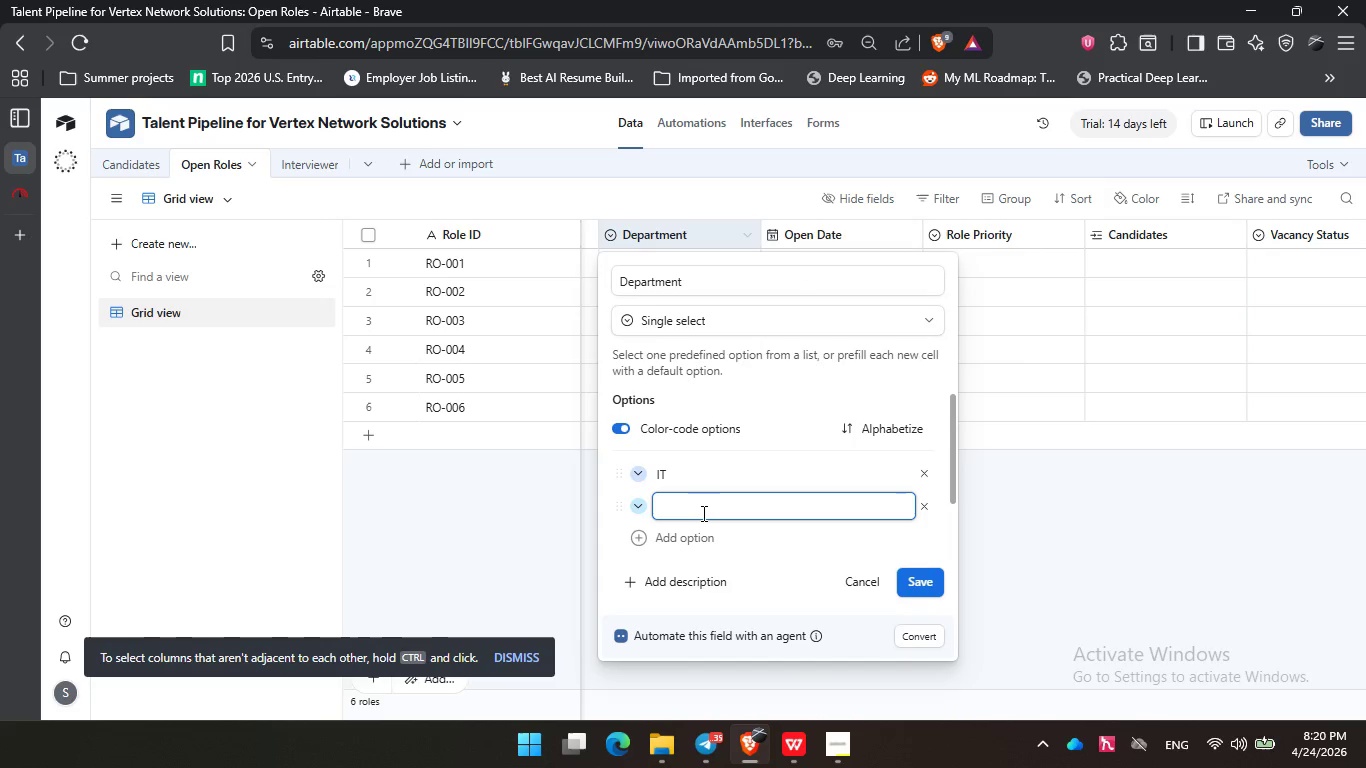 
type(CLo)
key(Backspace)
key(Backspace)
type(loud Mani)
key(Backspace)
key(Backspace)
type(intenc)
key(Backspace)
type(ance)
 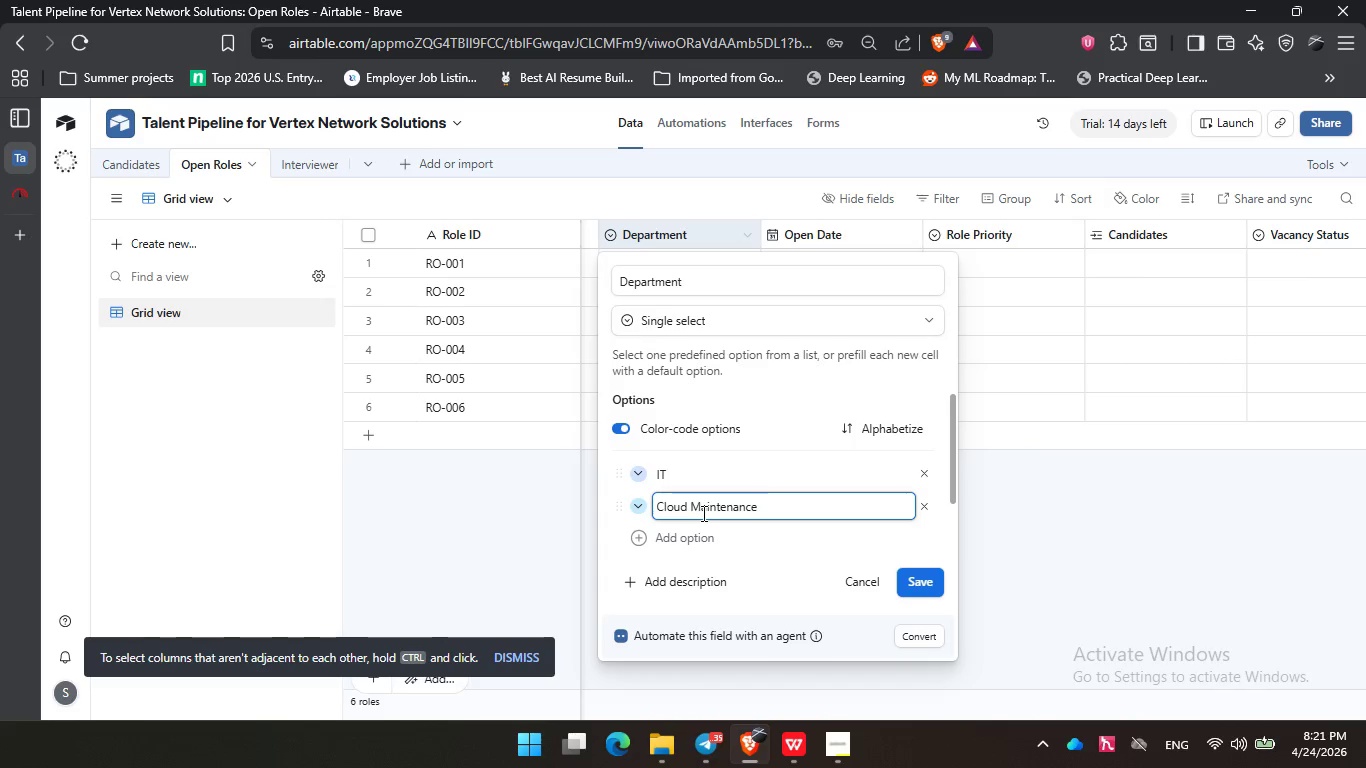 
key(Enter)
 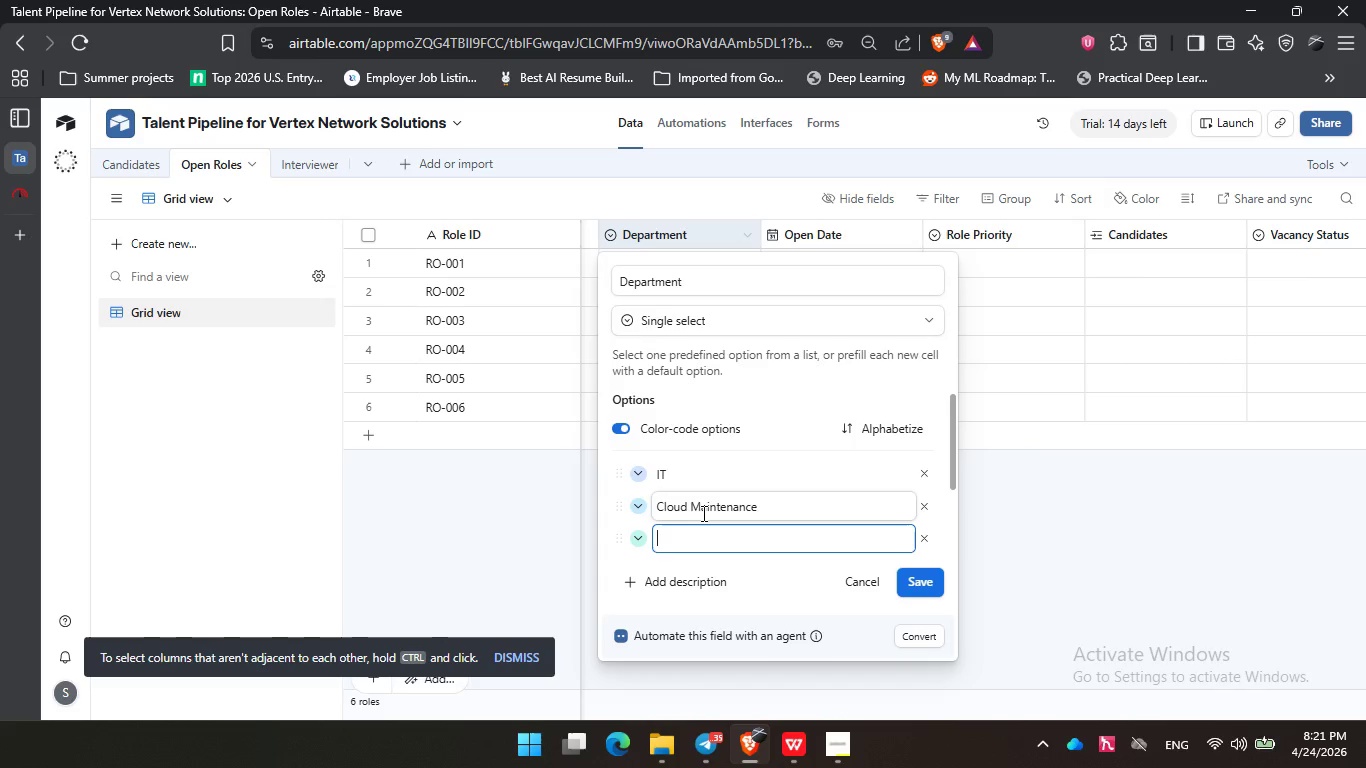 
type(Software Engineering)
 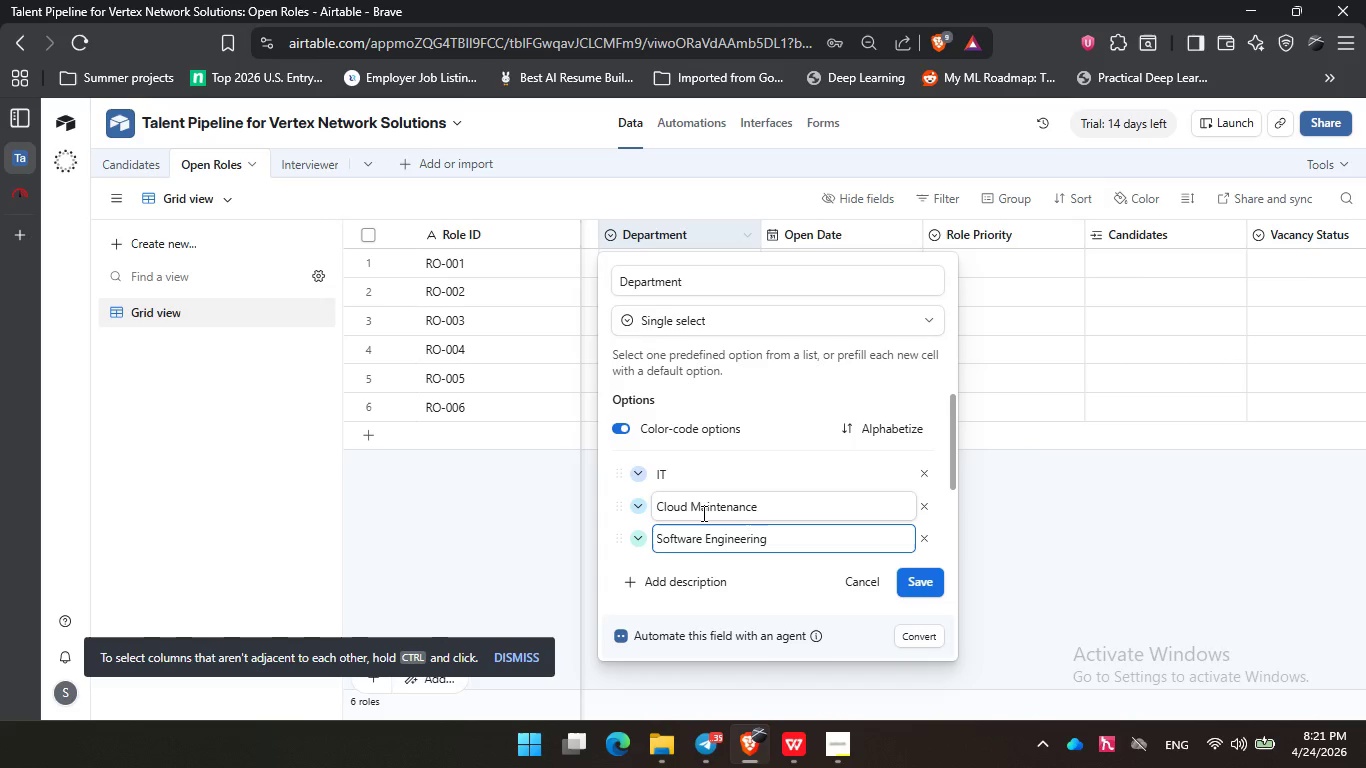 
key(Enter)
 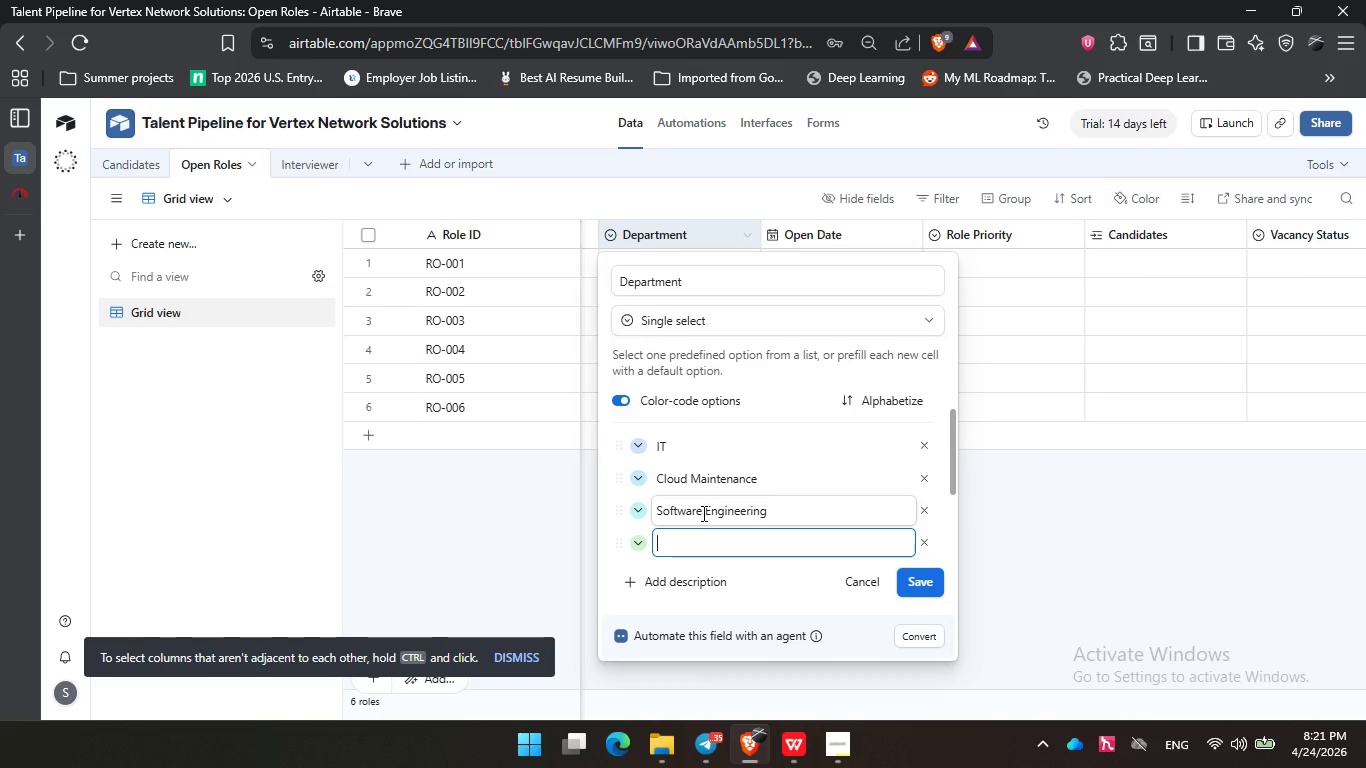 
type(Networking)
 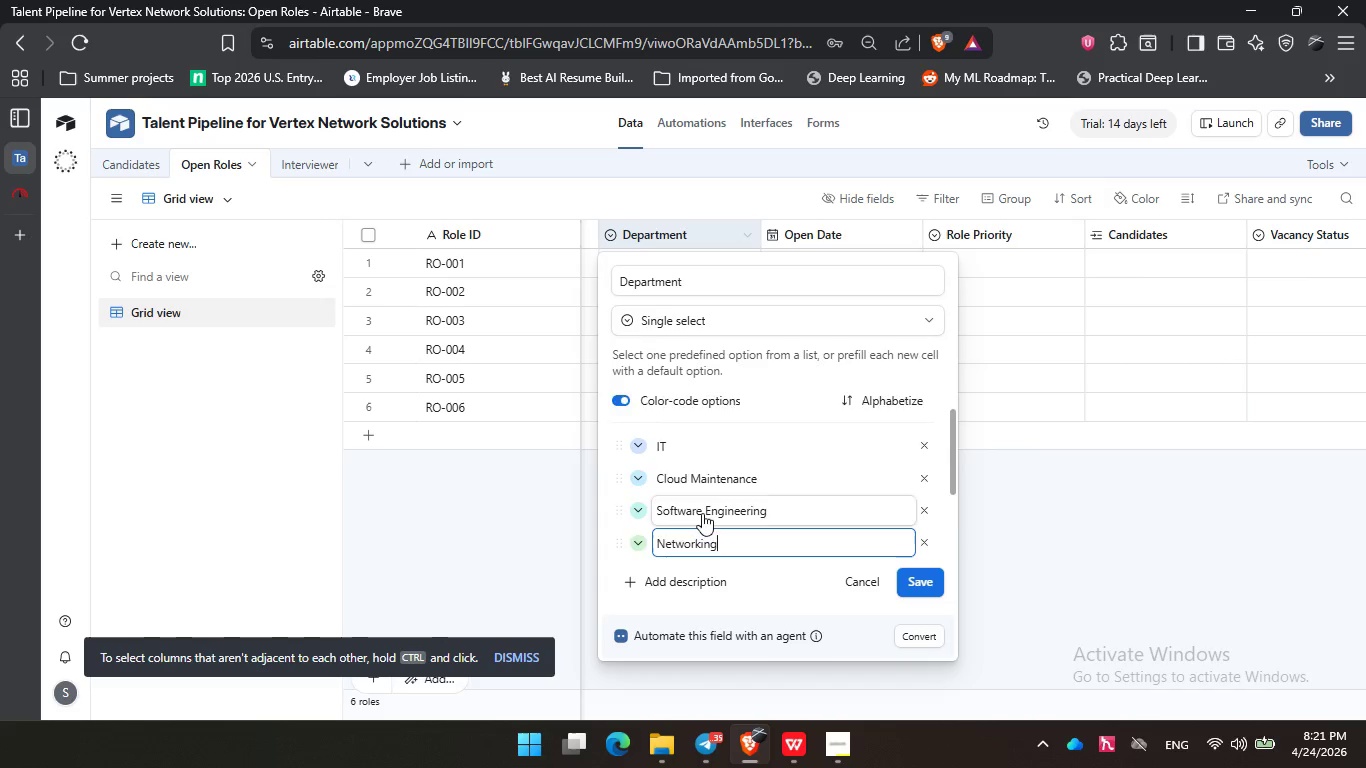 
key(Enter)
 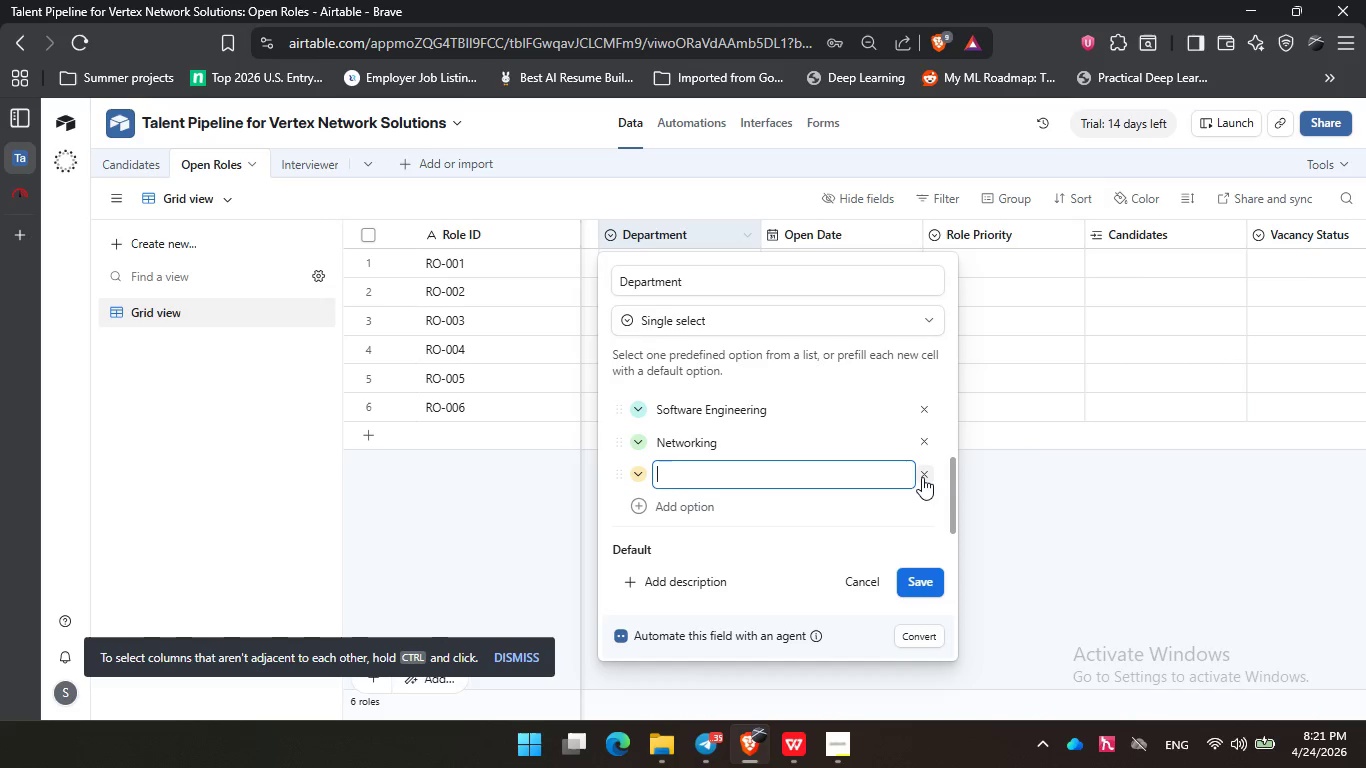 
double_click([1061, 484])
 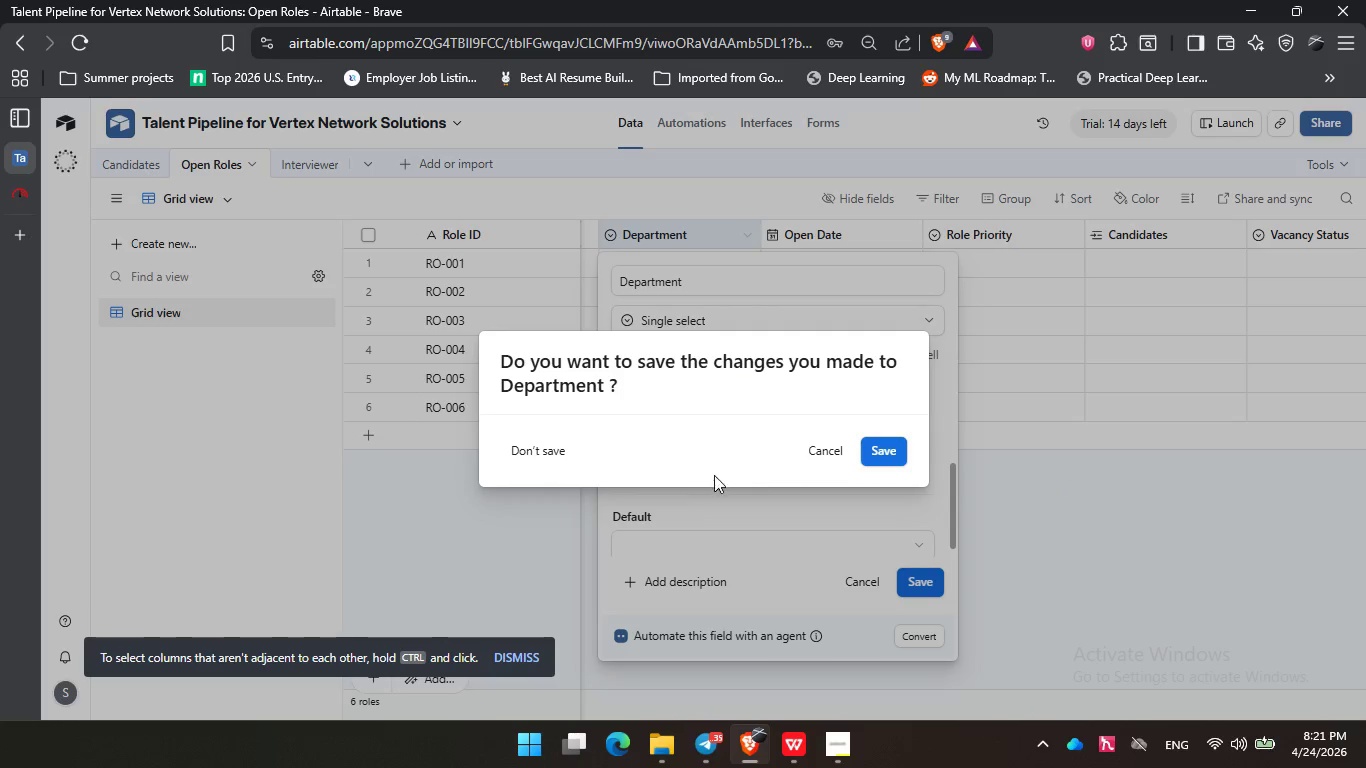 
left_click([830, 455])
 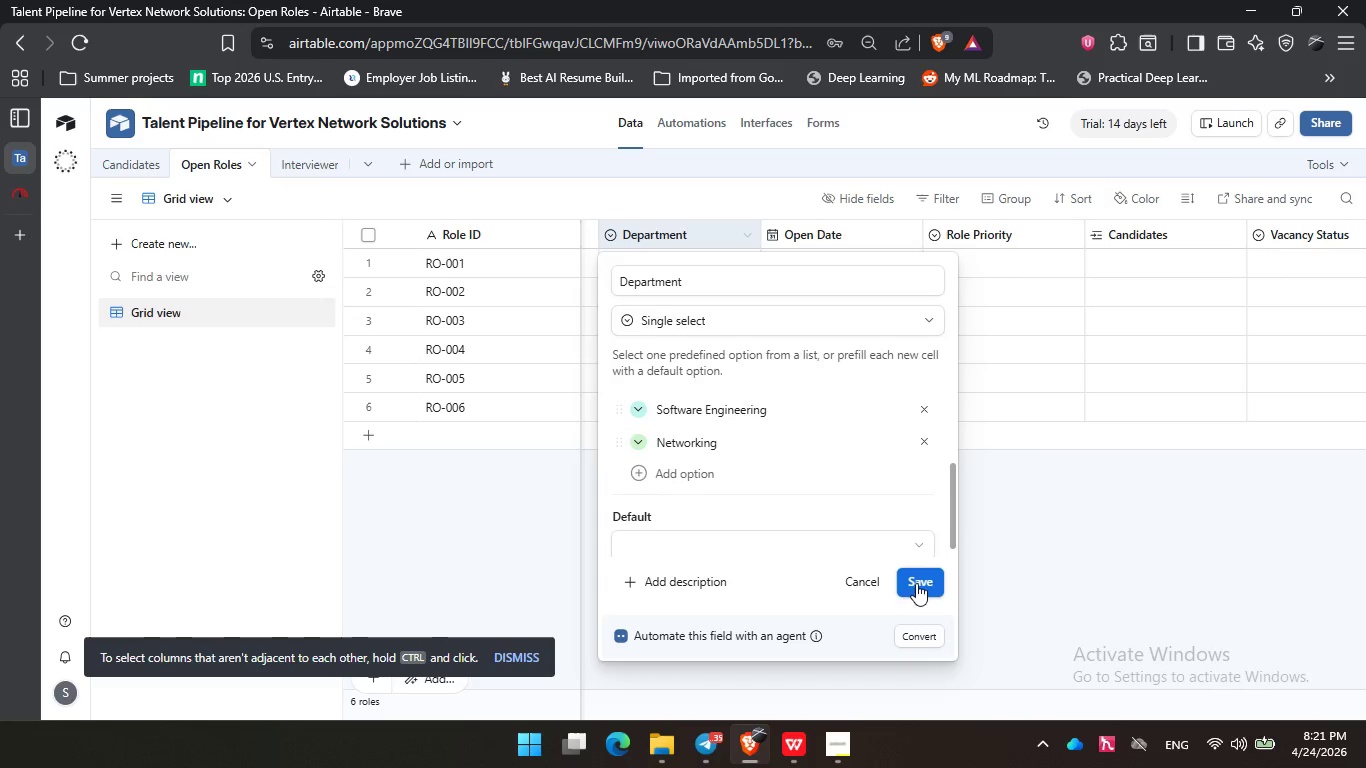 
left_click([919, 582])
 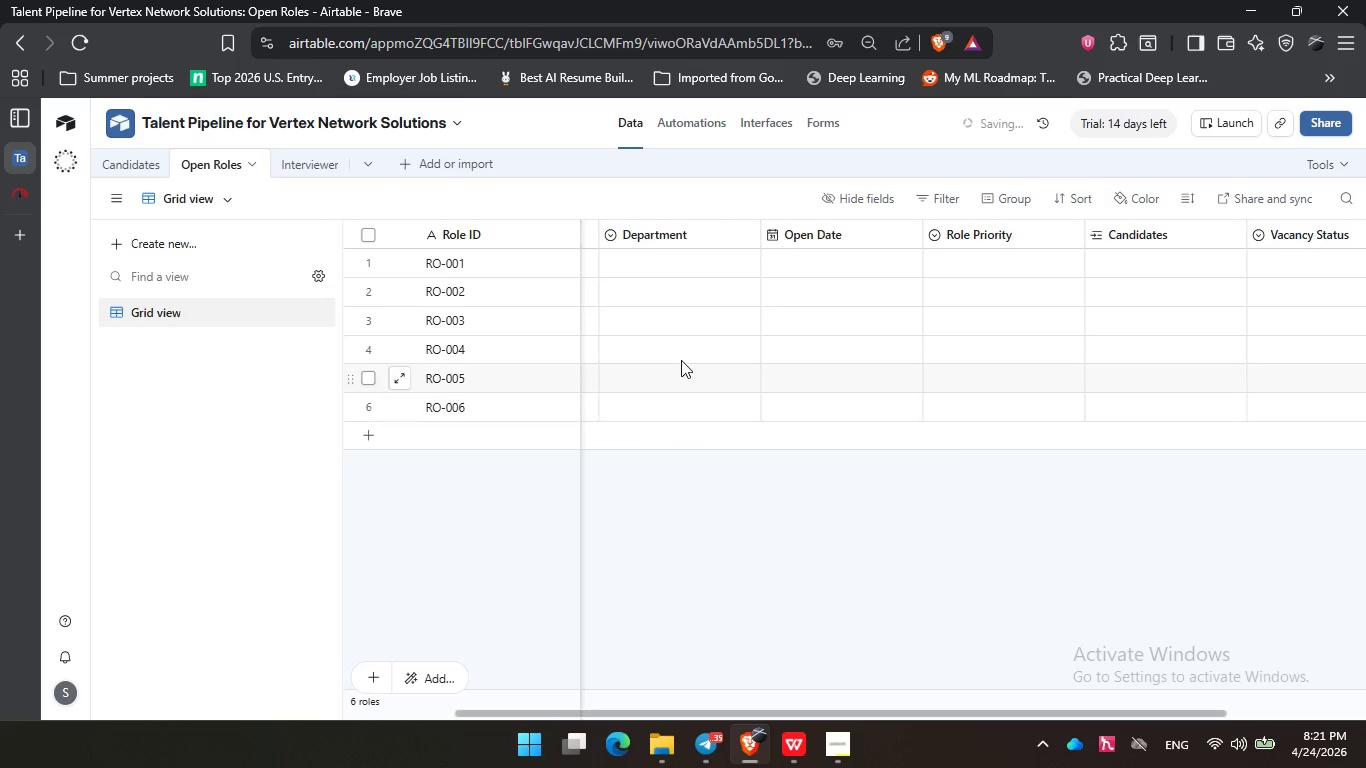 
left_click([665, 257])
 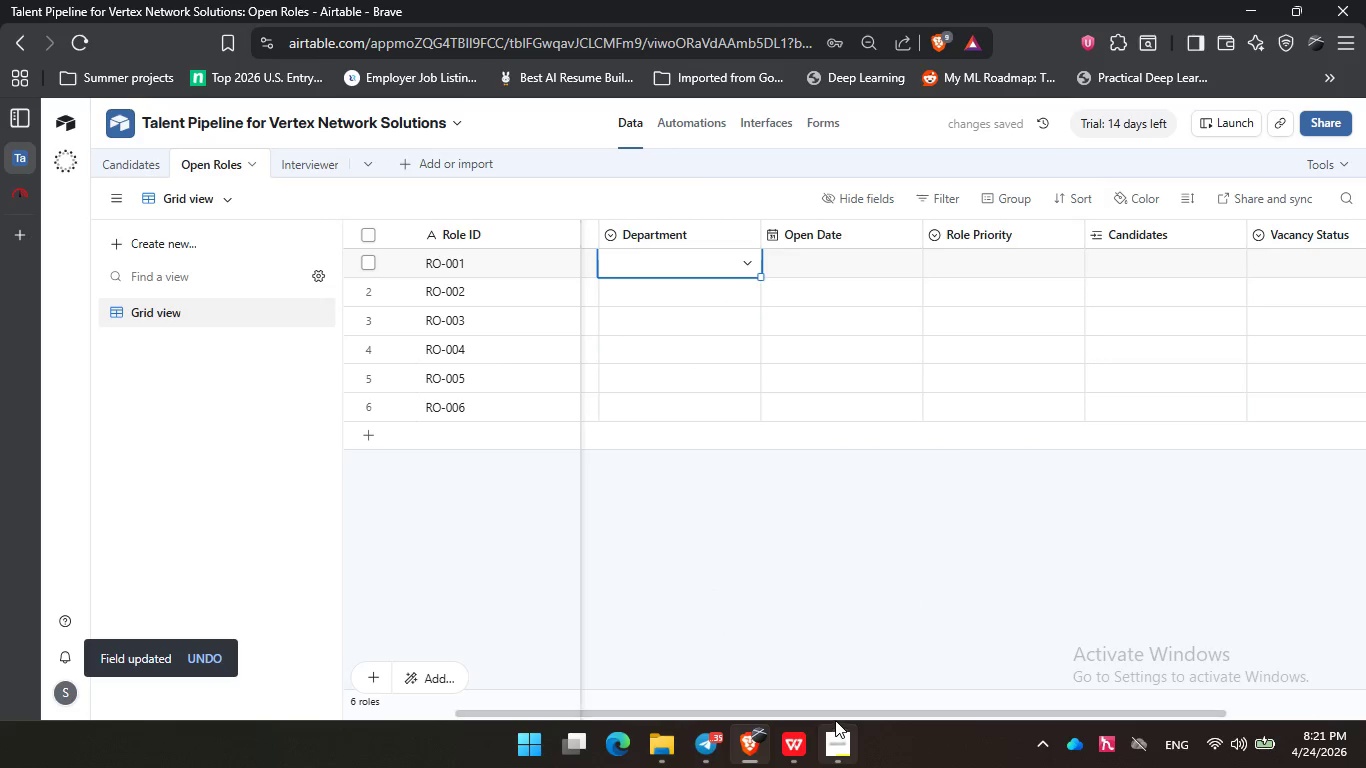 
scroll: coordinate [690, 365], scroll_direction: up, amount: 4.0
 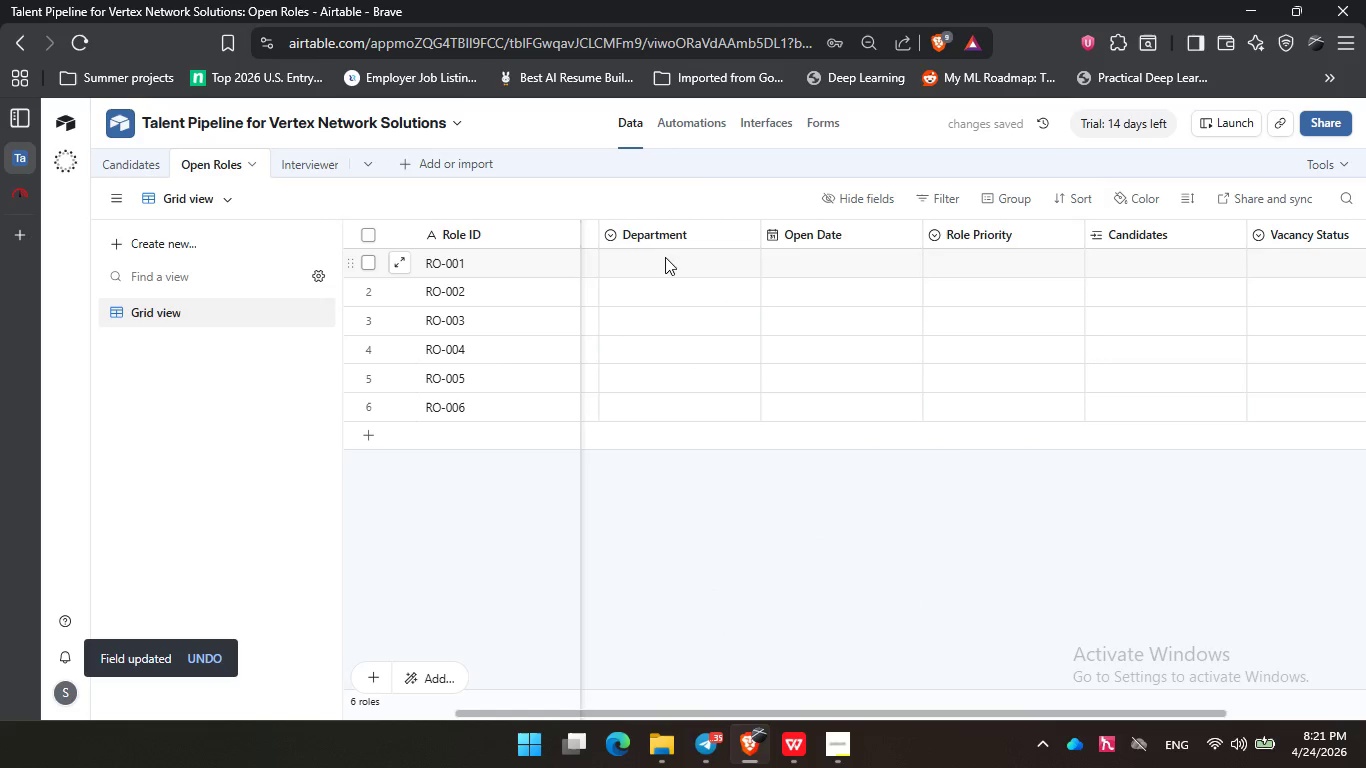 
left_click_drag(start_coordinate=[836, 713], to_coordinate=[581, 718])
 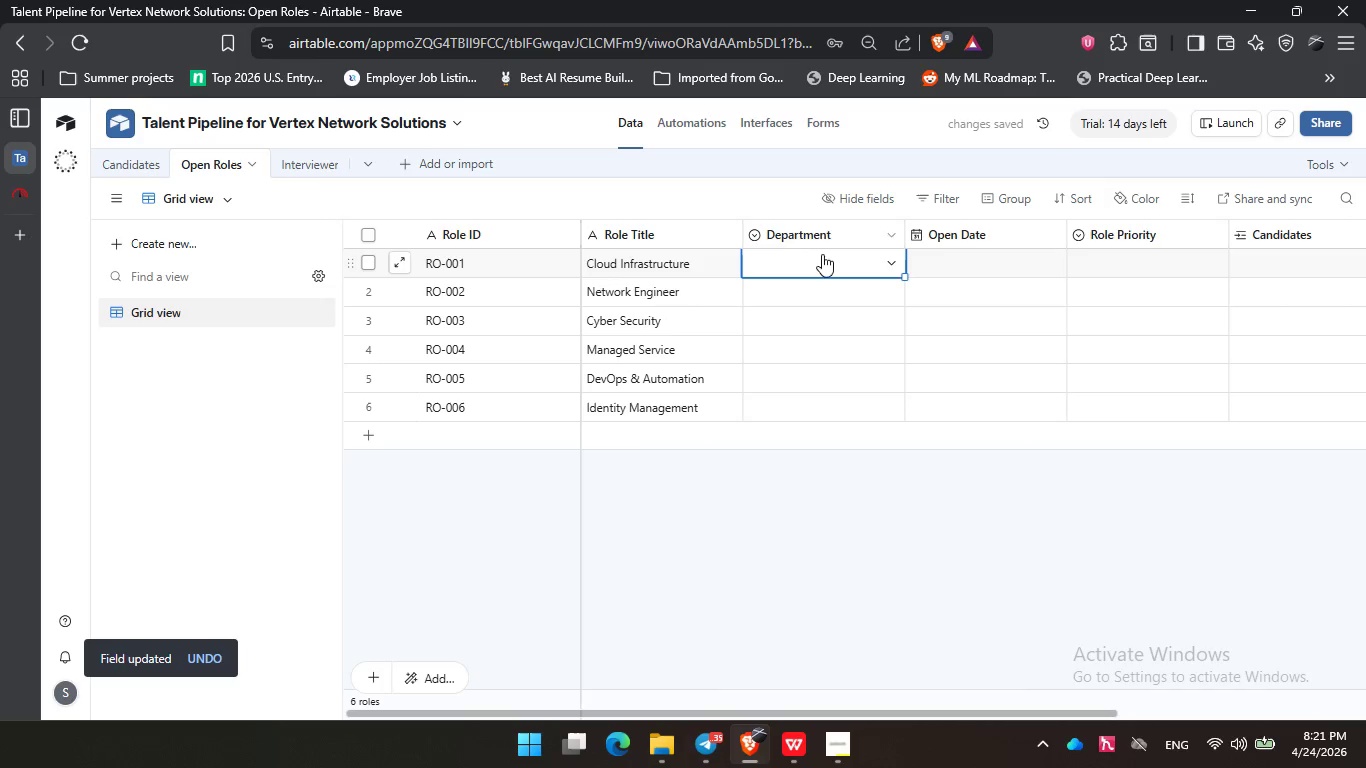 
left_click([822, 264])
 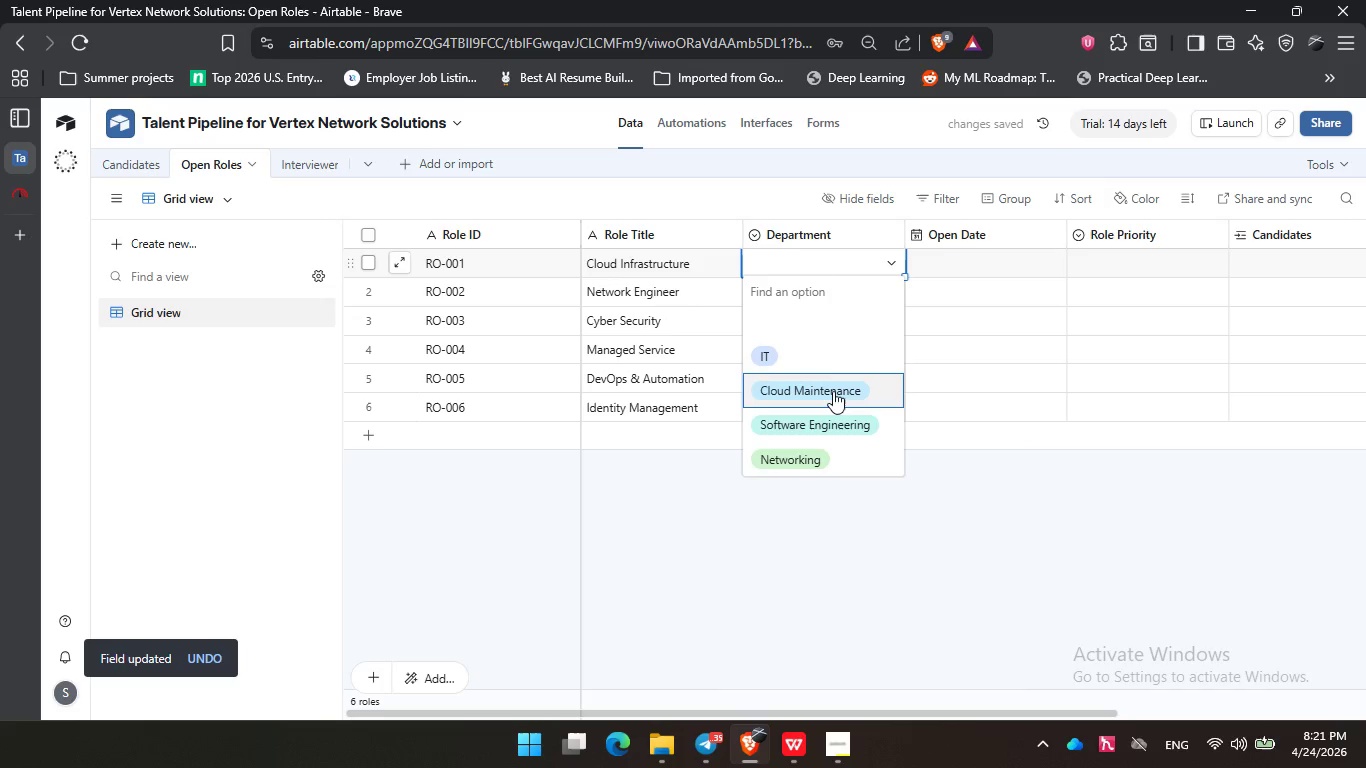 
left_click([833, 391])
 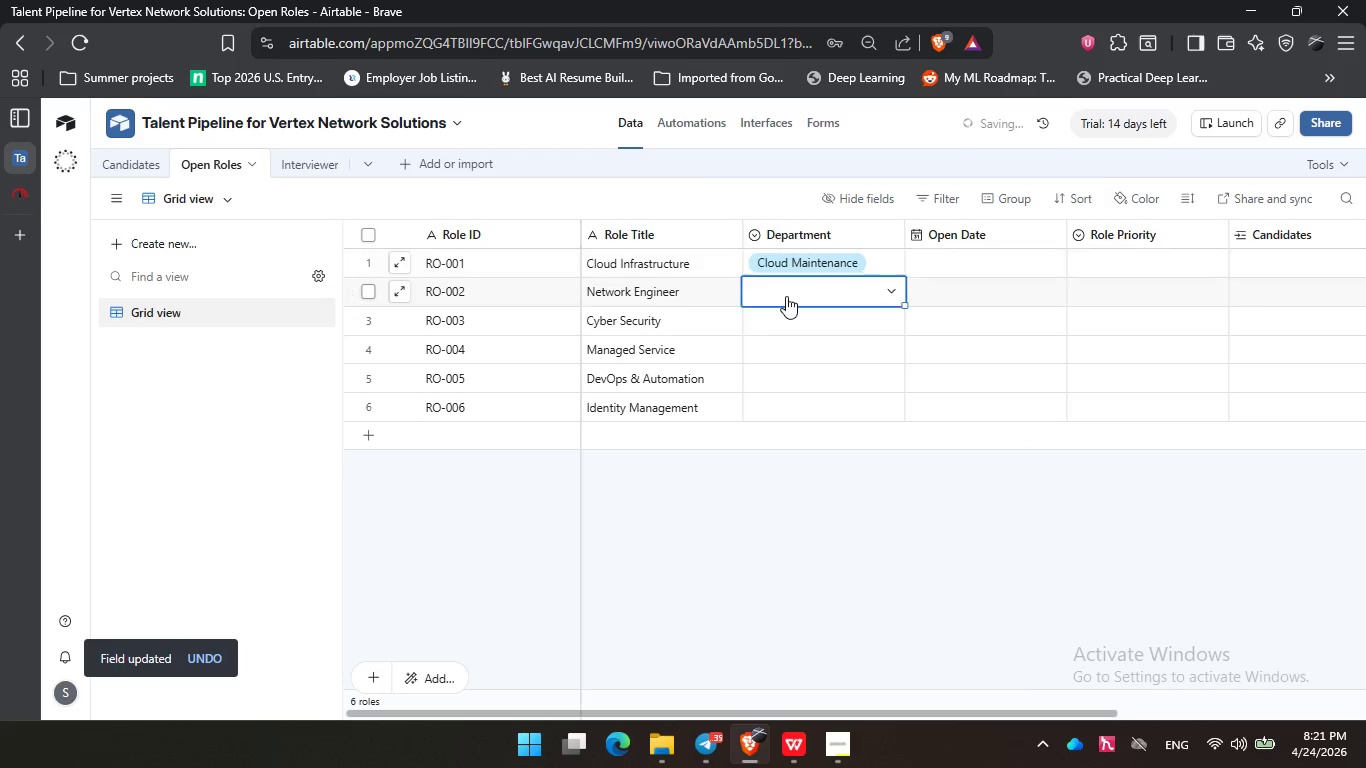 
double_click([786, 296])
 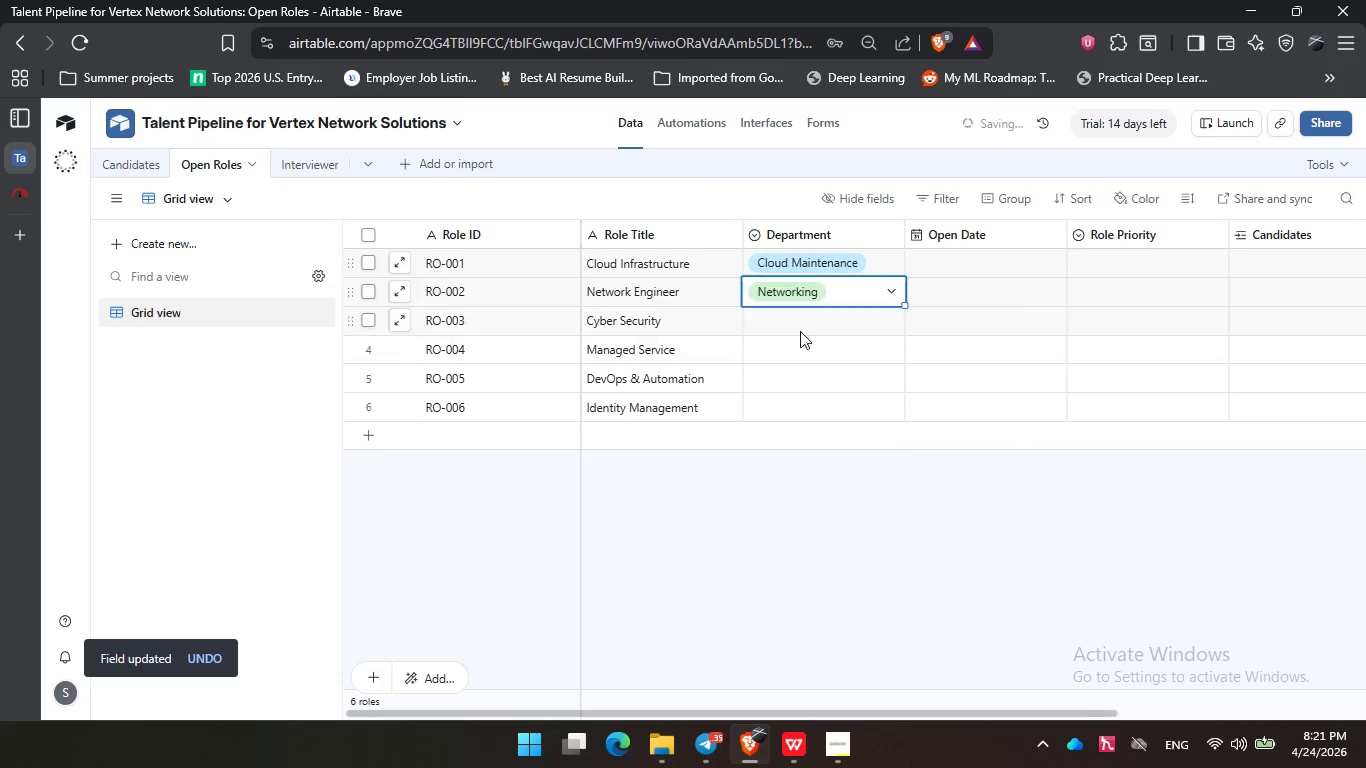 
double_click([799, 326])
 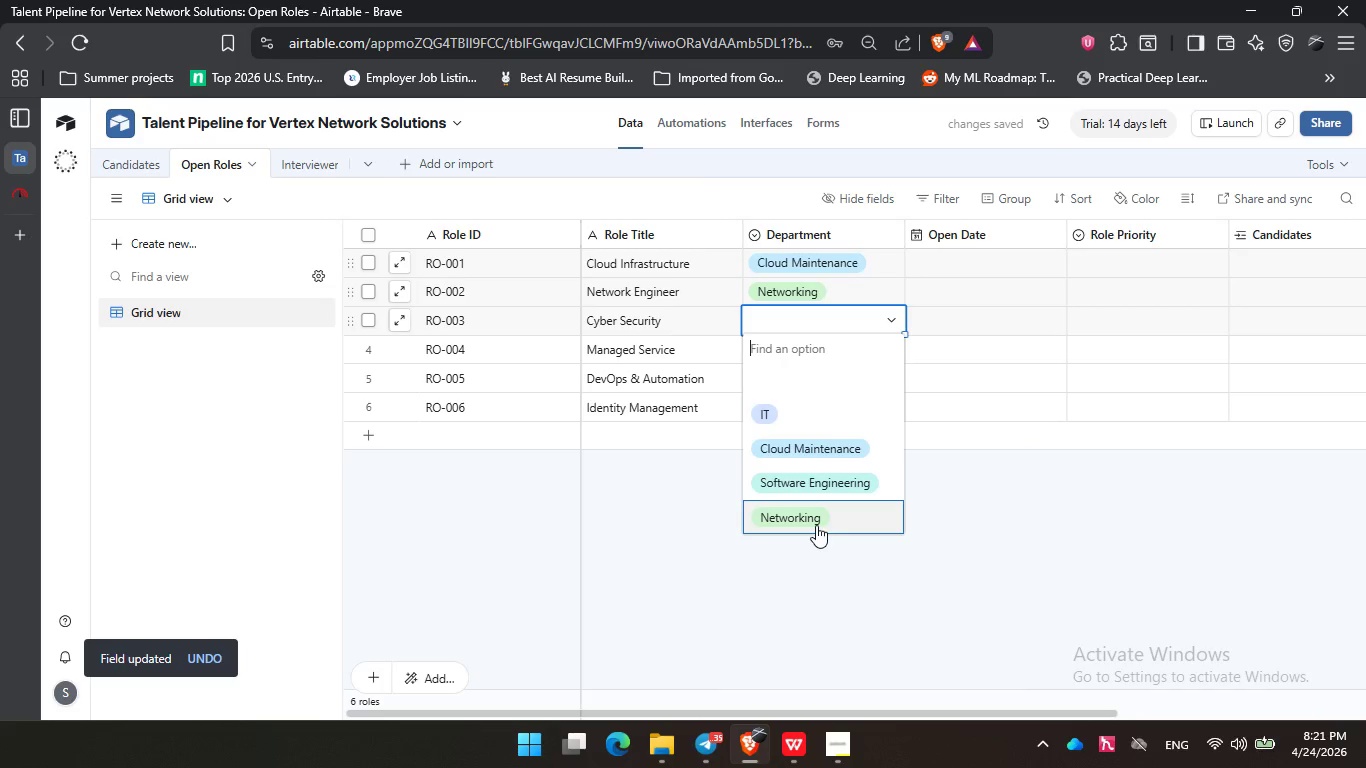 
left_click([816, 506])
 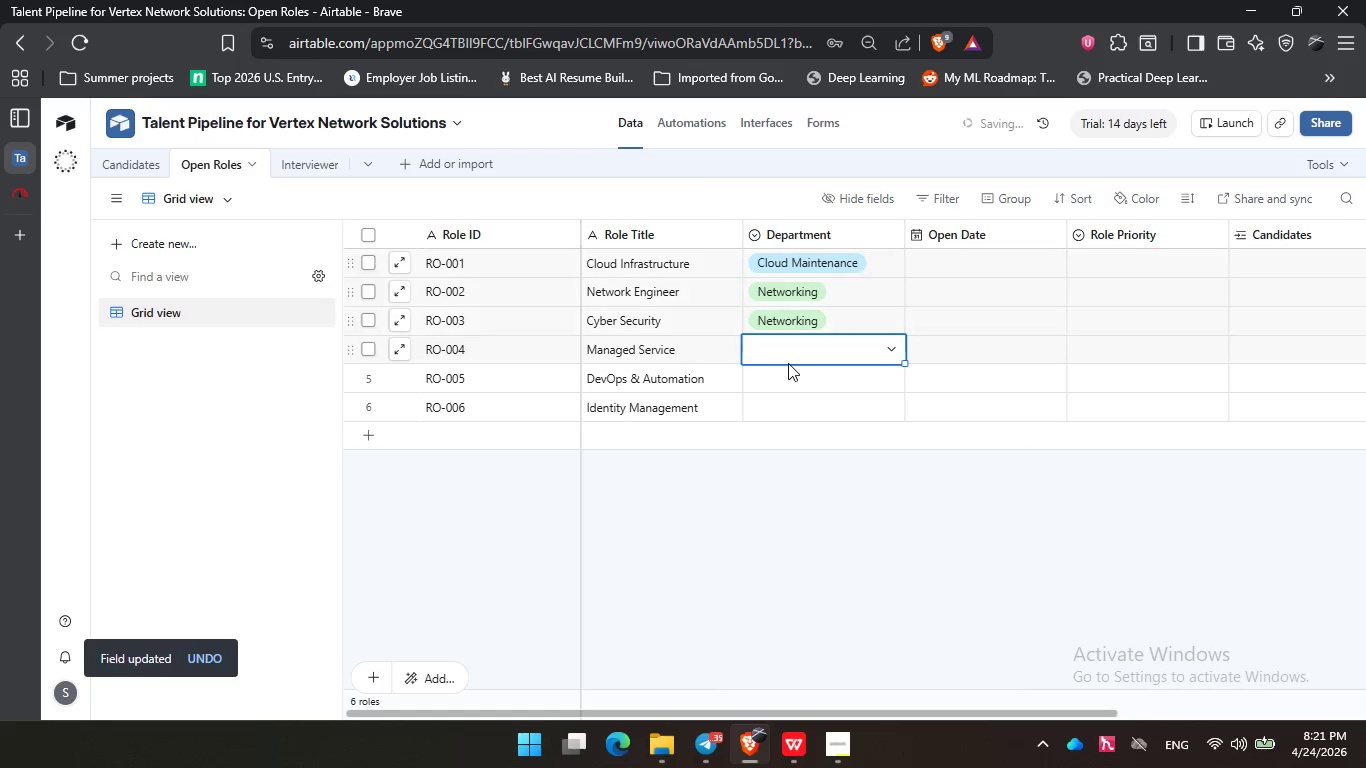 
double_click([788, 362])
 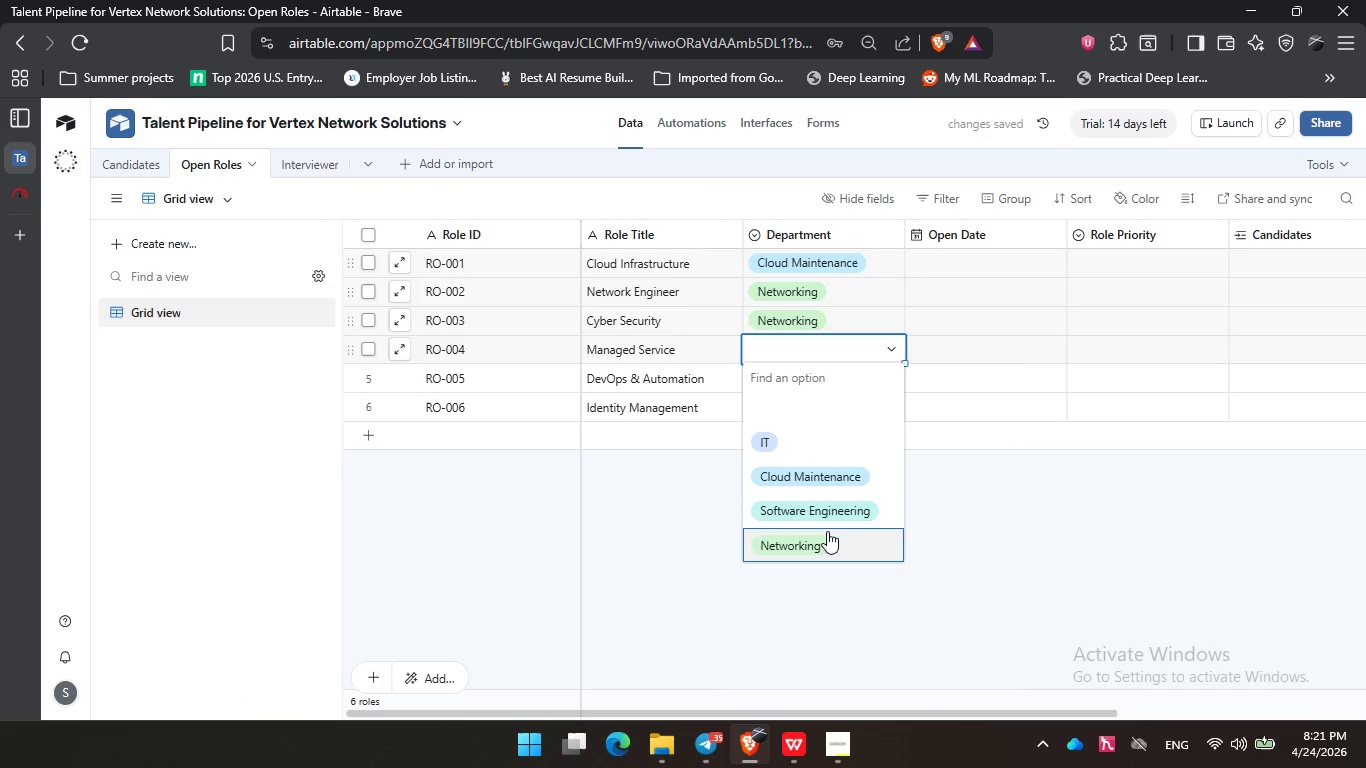 
left_click([835, 515])
 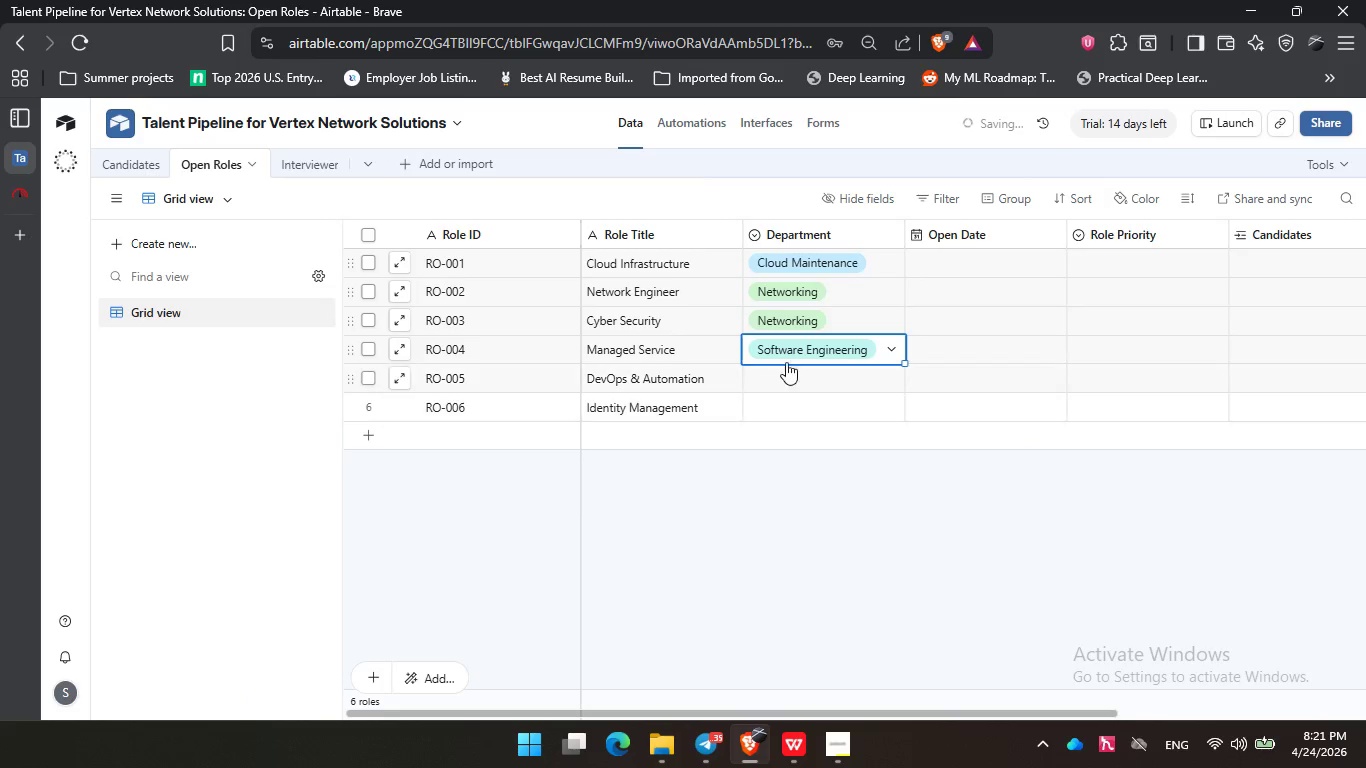 
left_click([786, 347])
 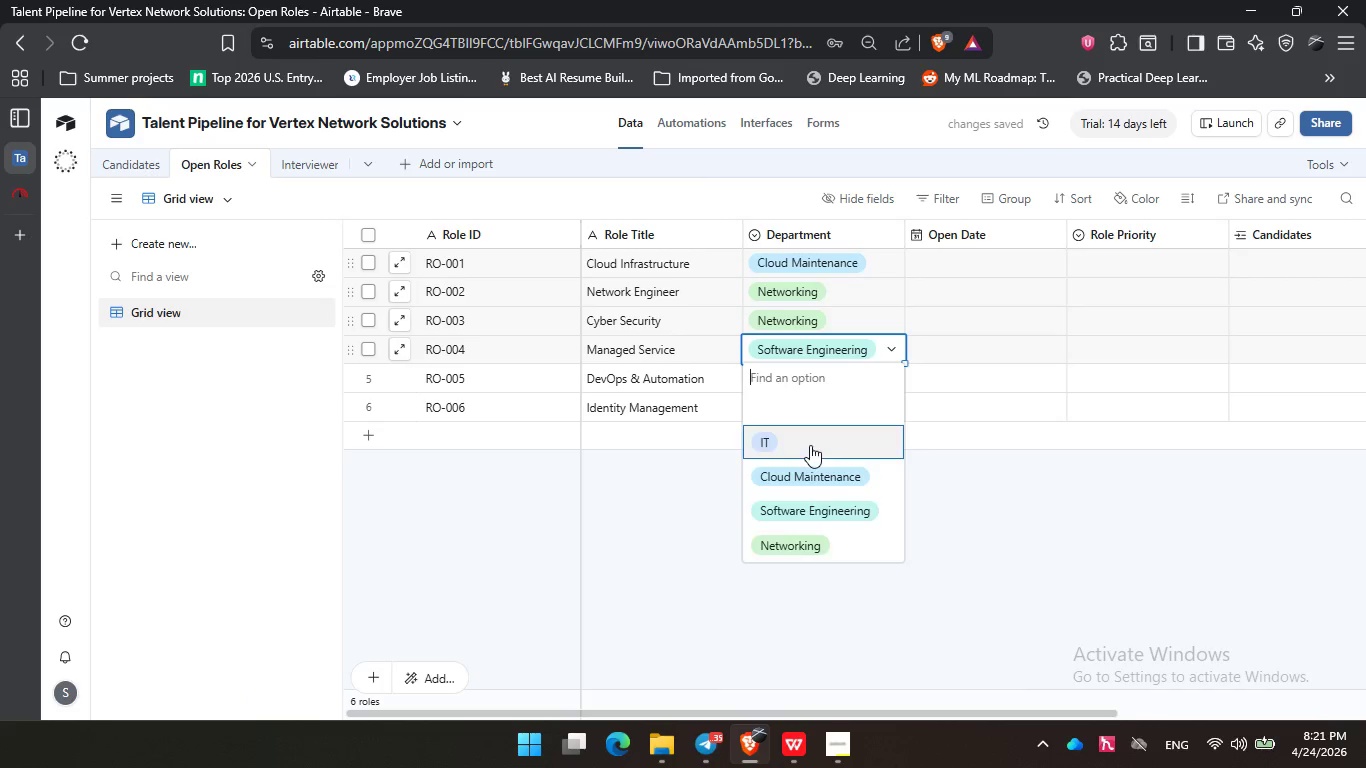 
double_click([790, 380])
 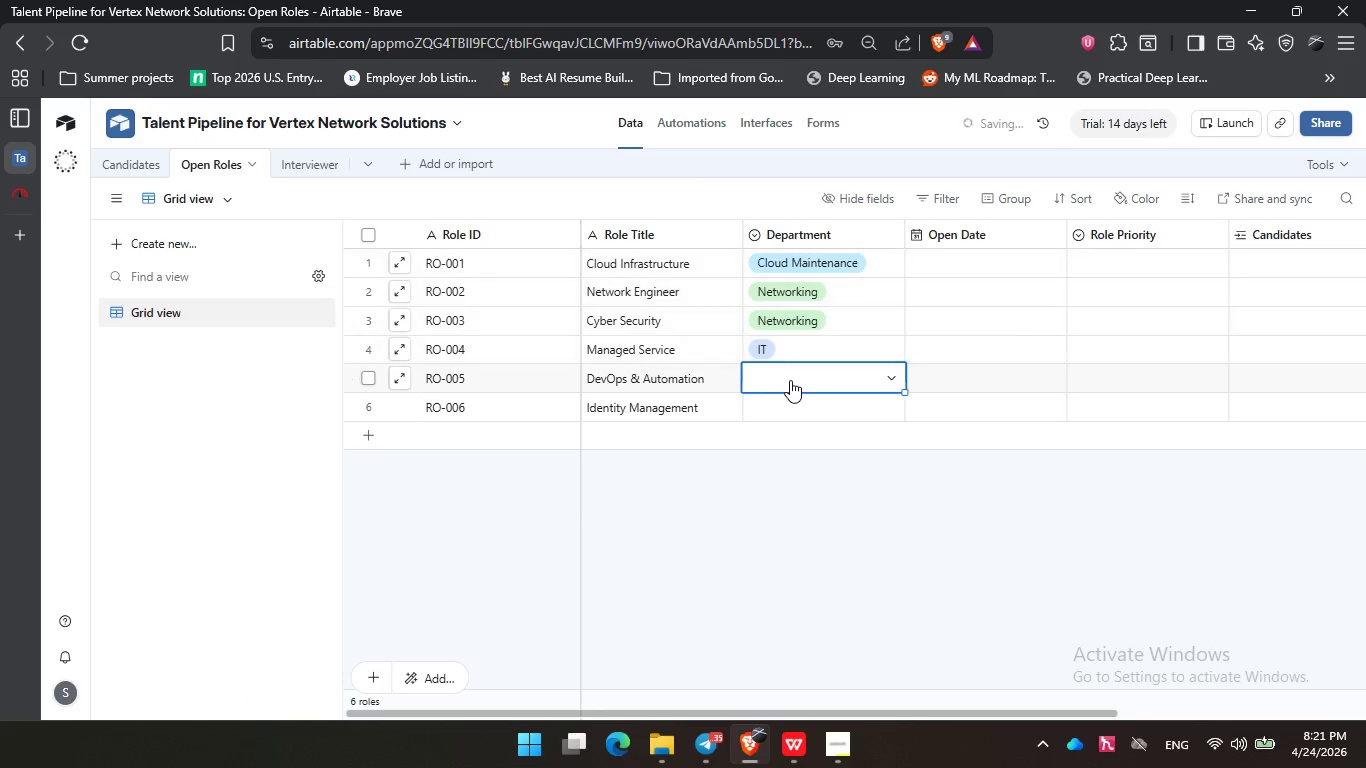 
triple_click([790, 380])
 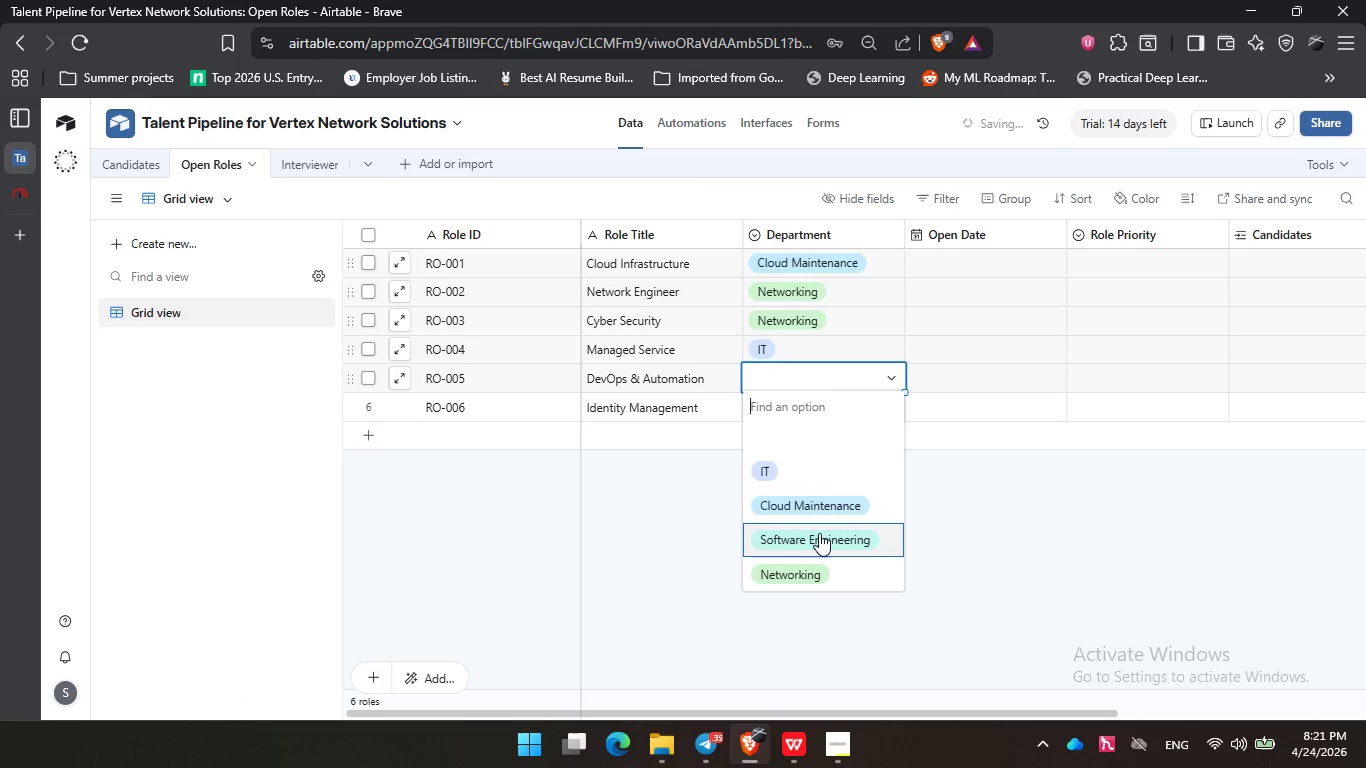 
left_click([820, 542])
 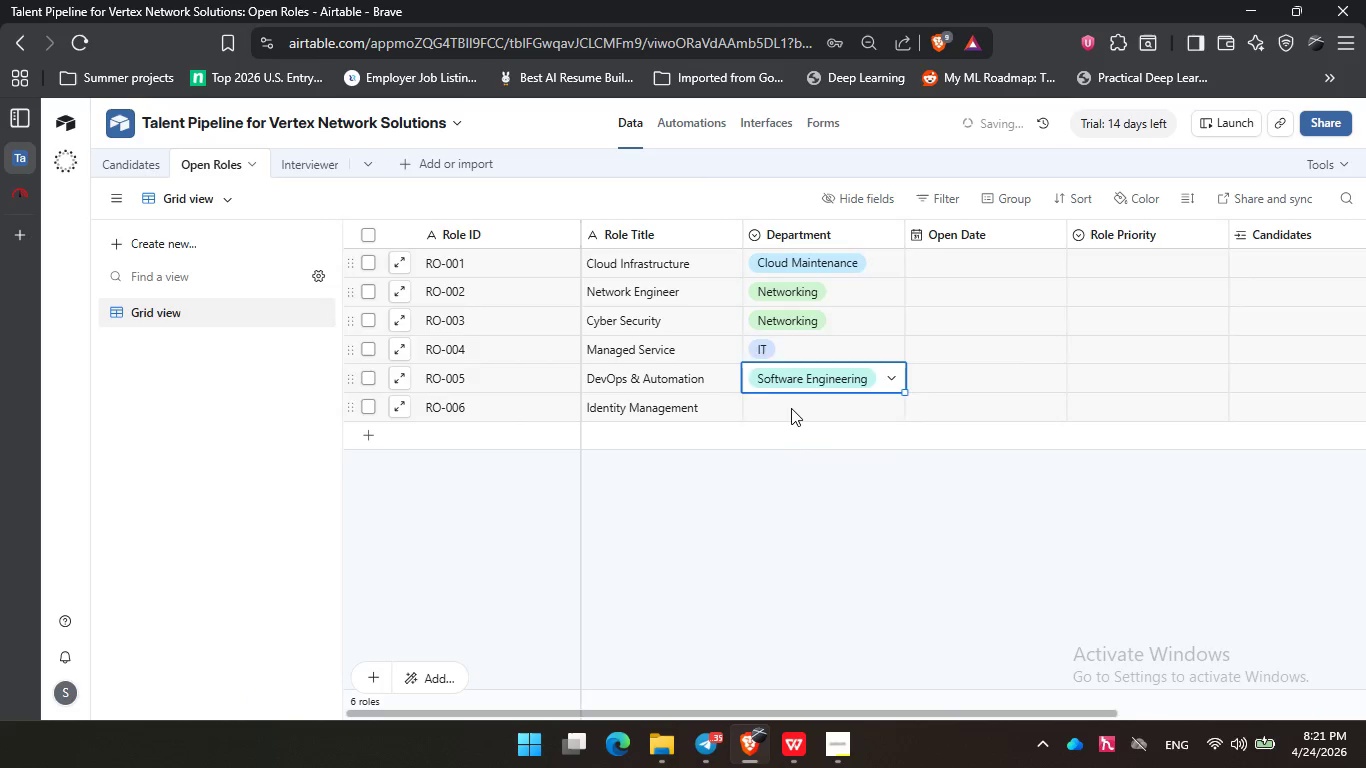 
double_click([791, 408])
 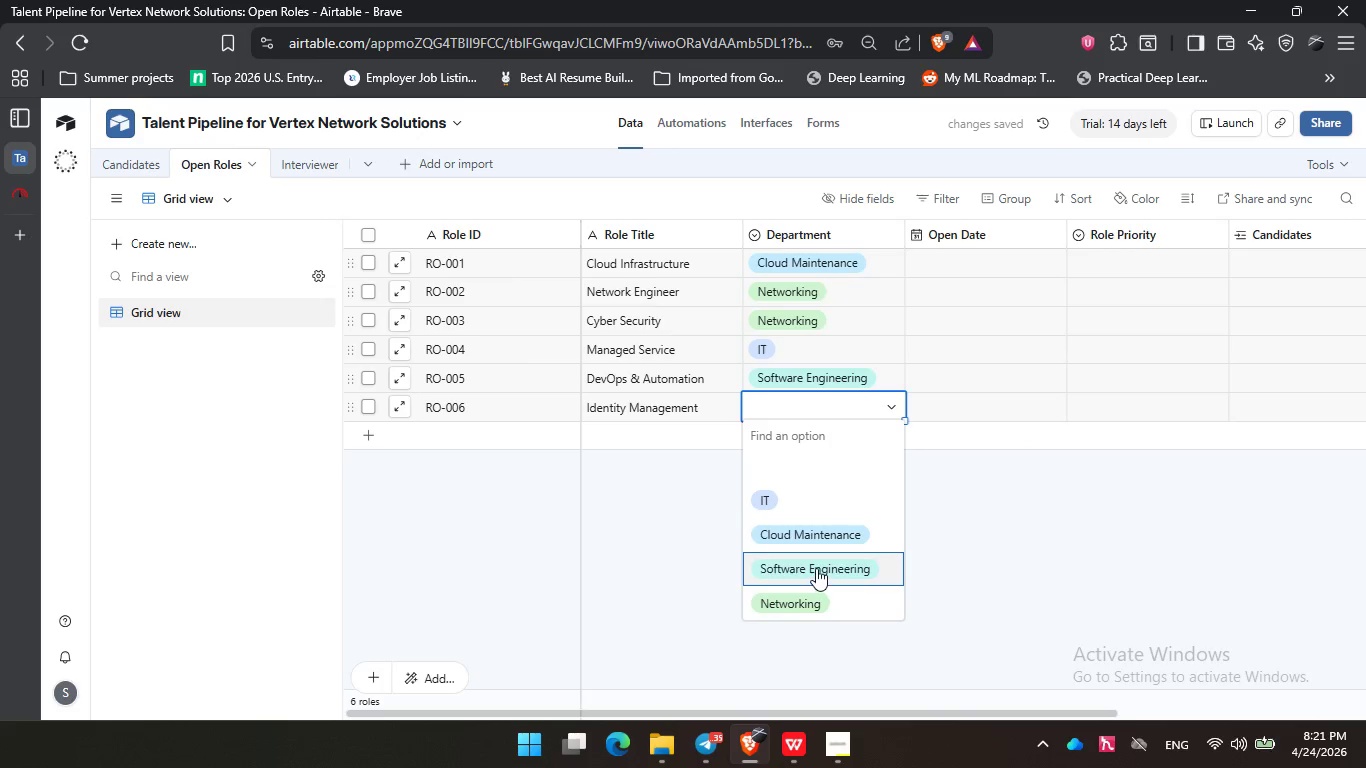 
double_click([959, 496])
 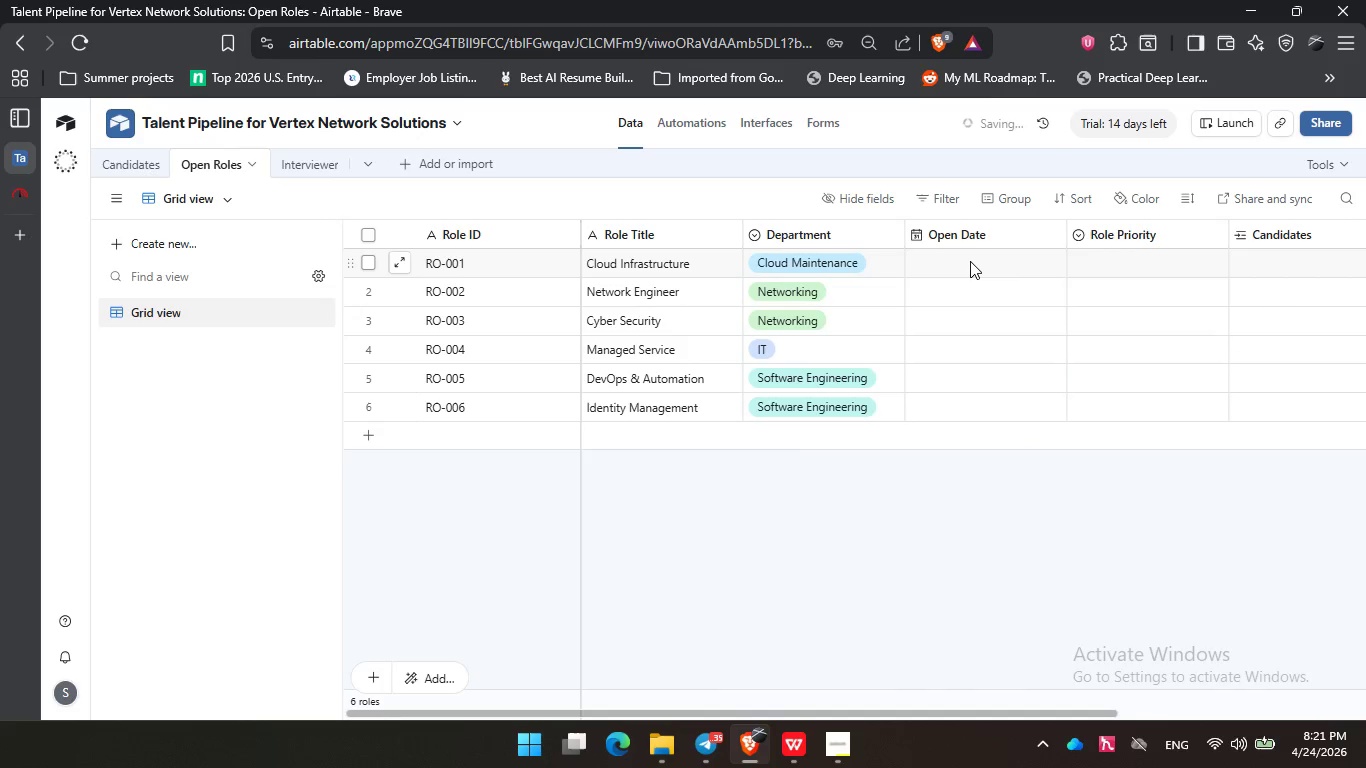 
left_click([970, 261])
 